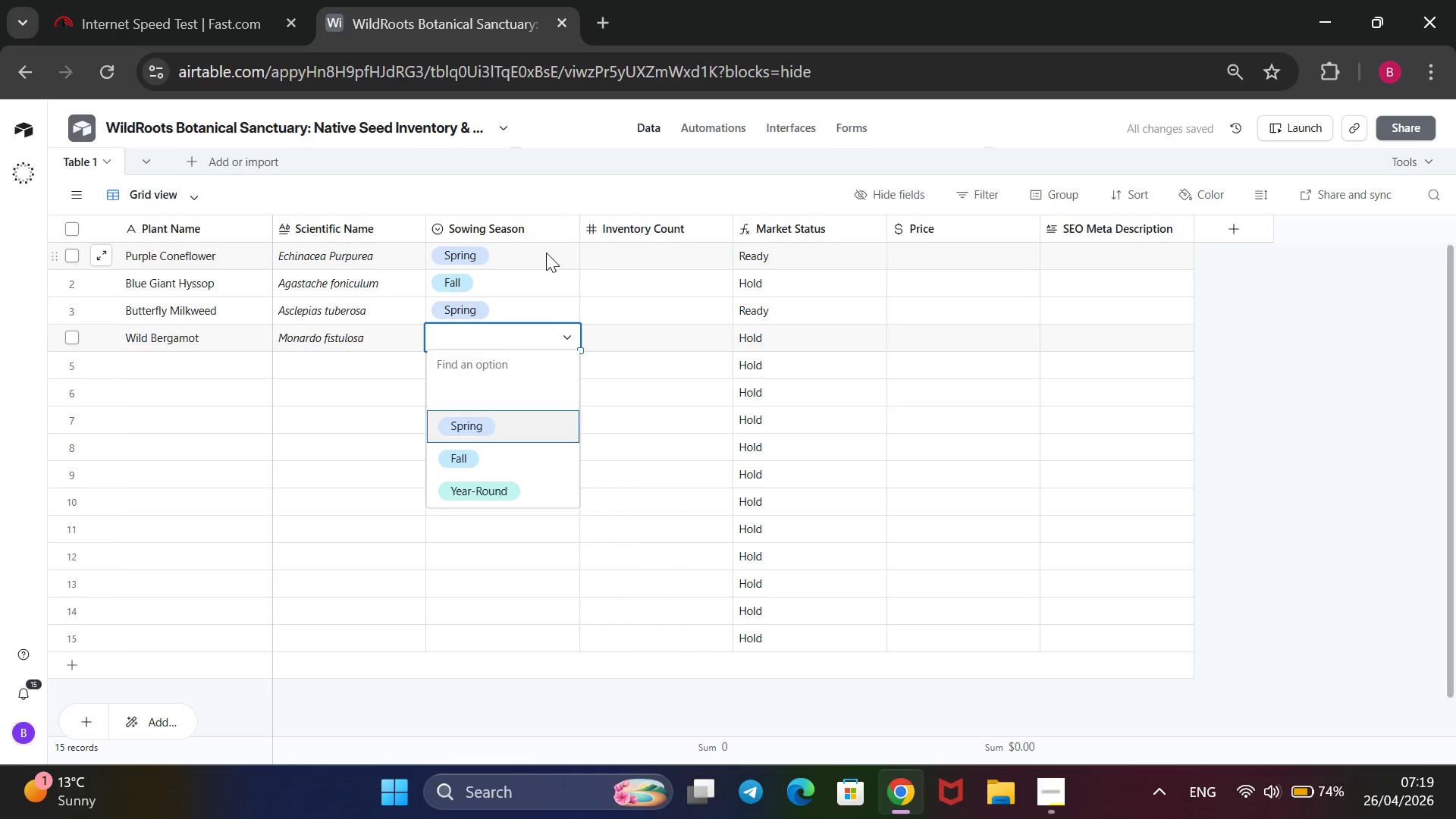 
key(ArrowDown)
 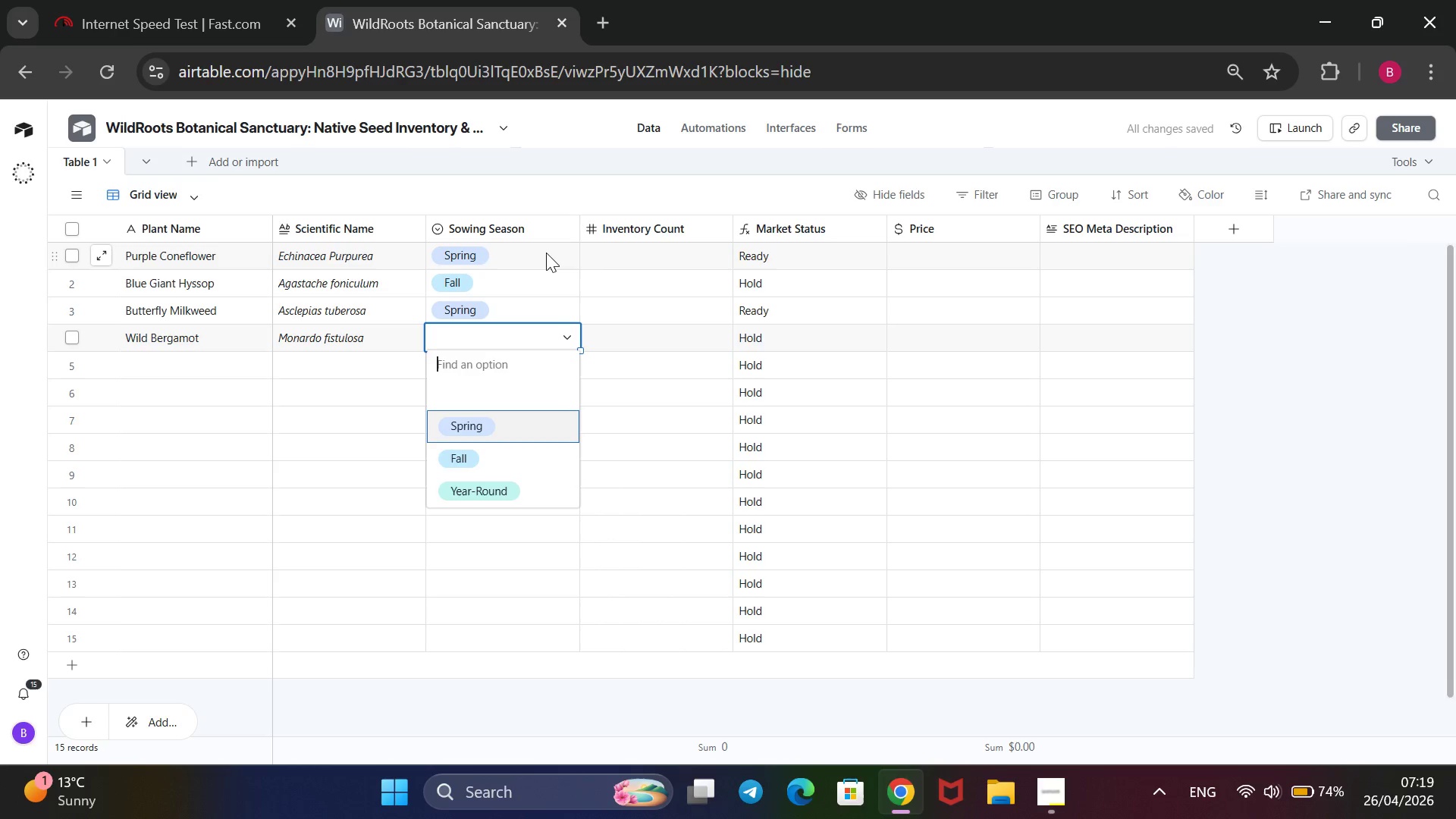 
key(ArrowDown)
 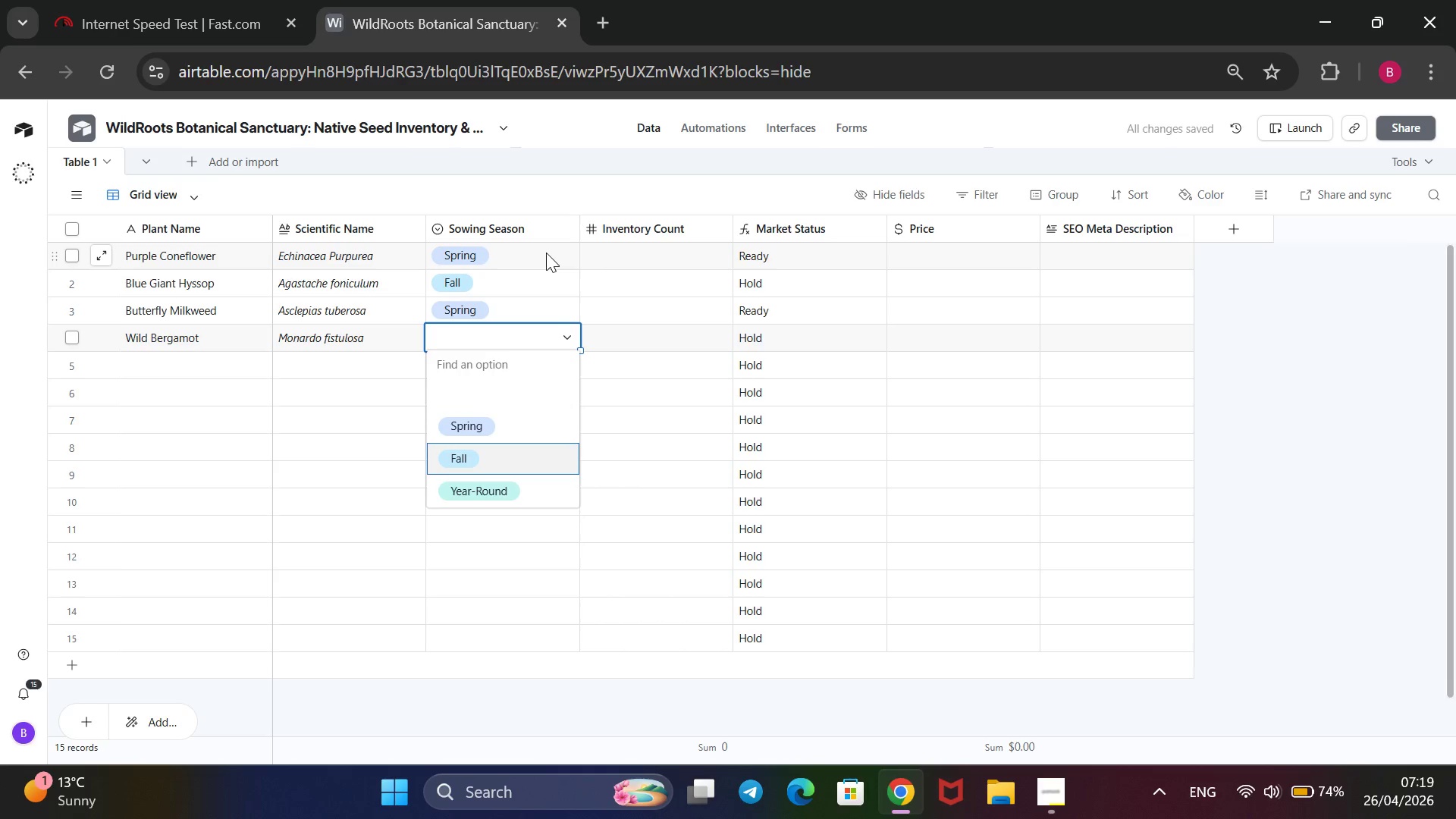 
key(Enter)
 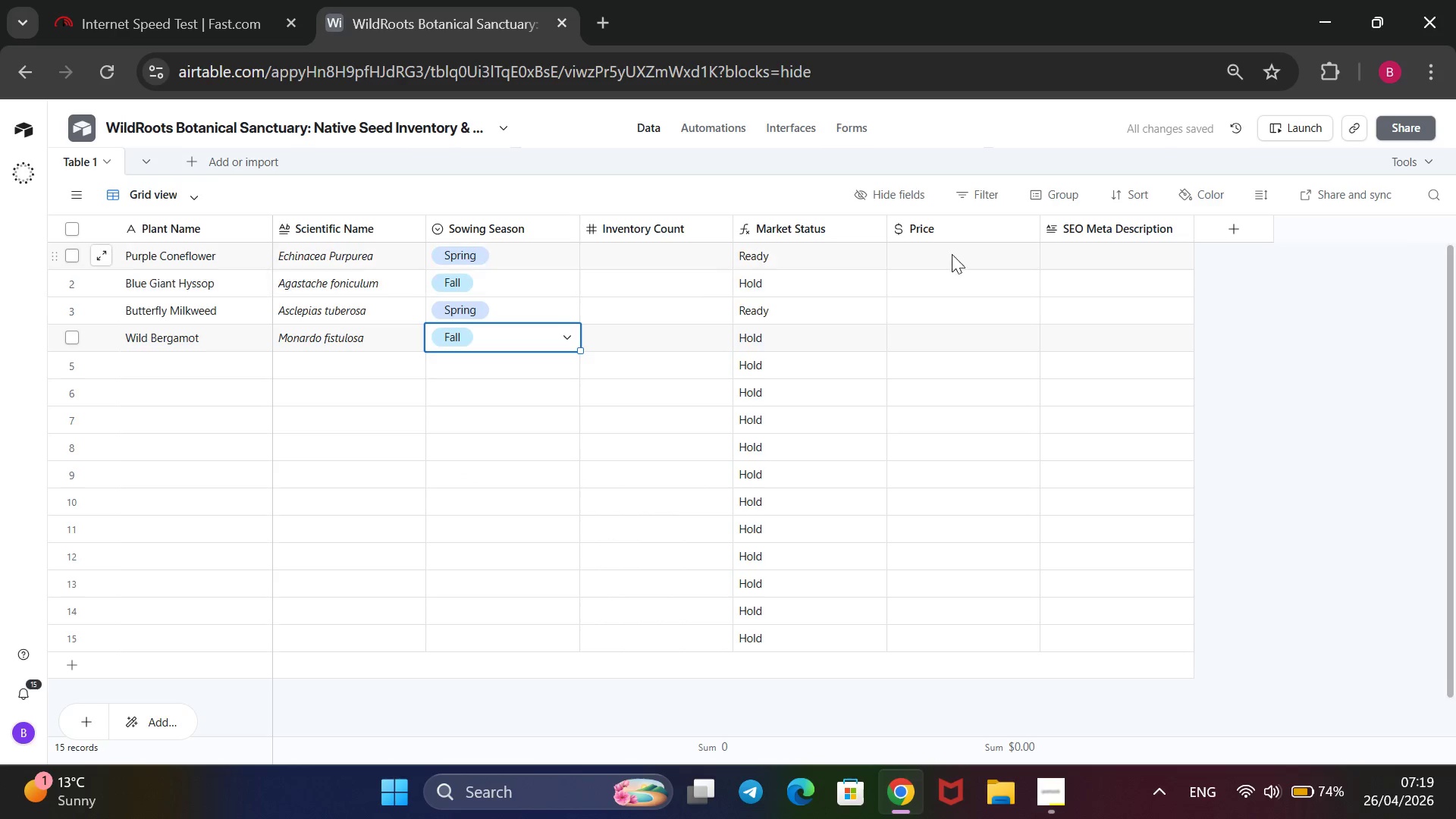 
left_click_drag(start_coordinate=[959, 229], to_coordinate=[676, 246])
 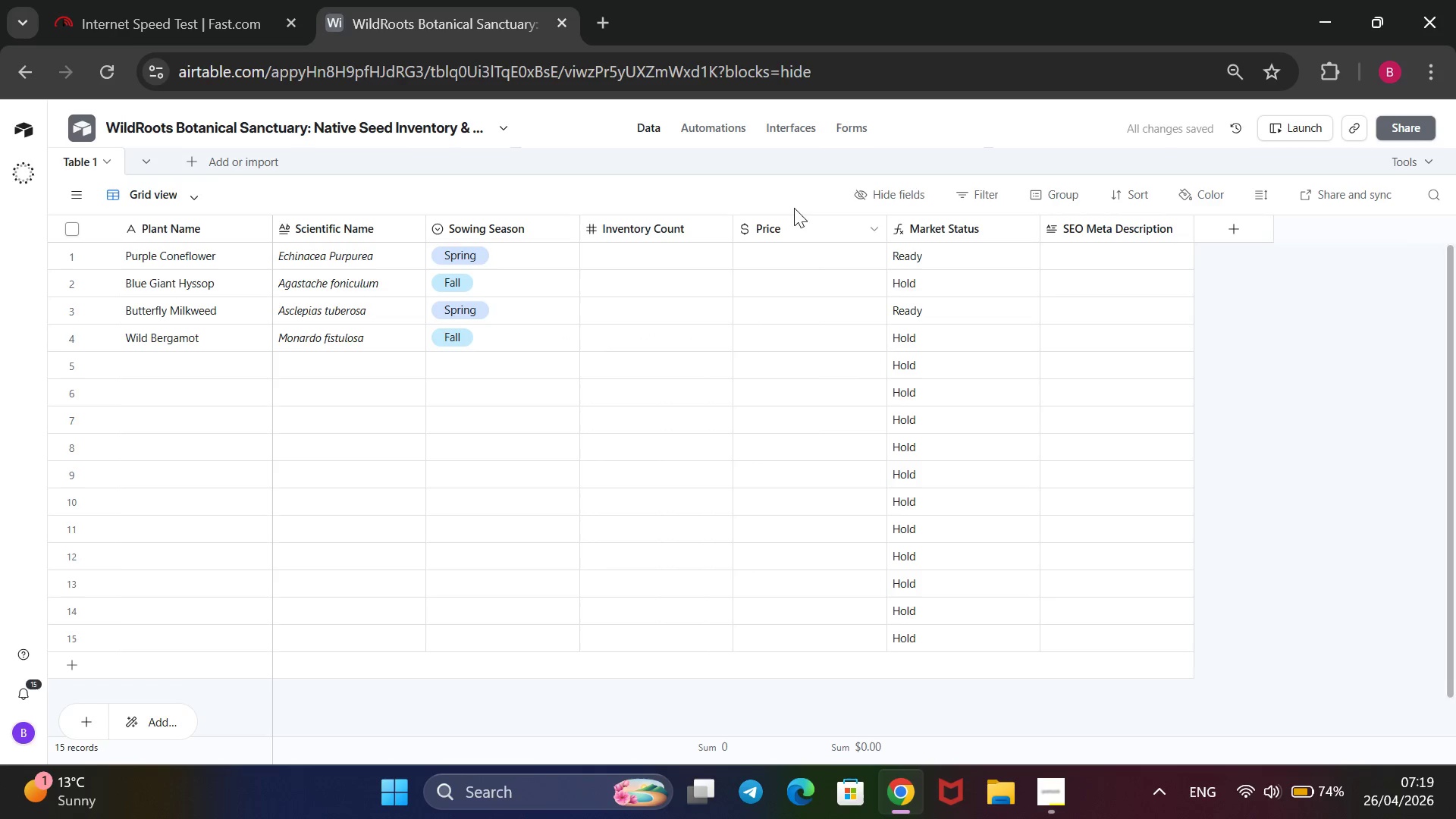 
left_click_drag(start_coordinate=[791, 227], to_coordinate=[621, 257])
 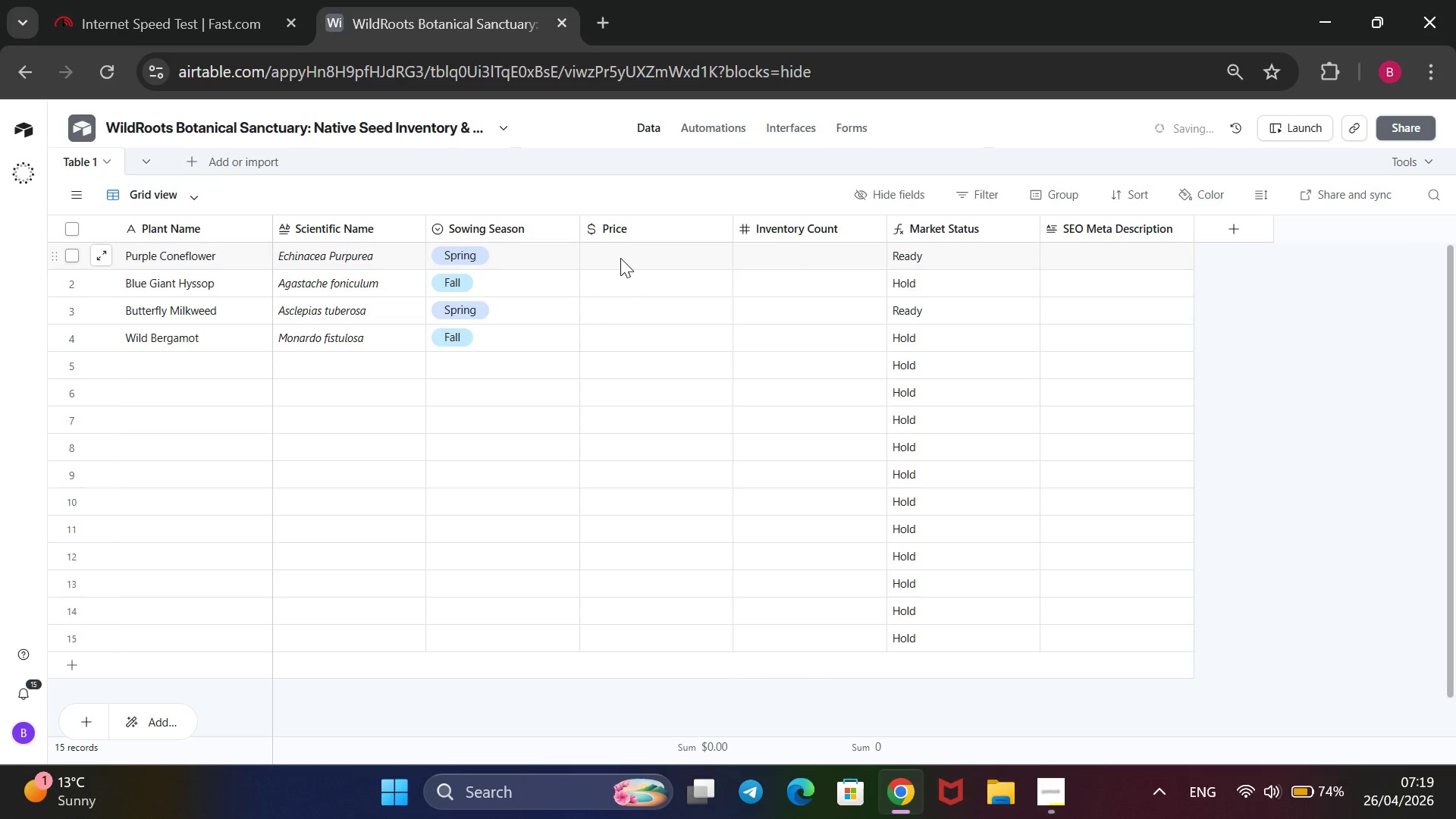 
left_click([620, 258])
 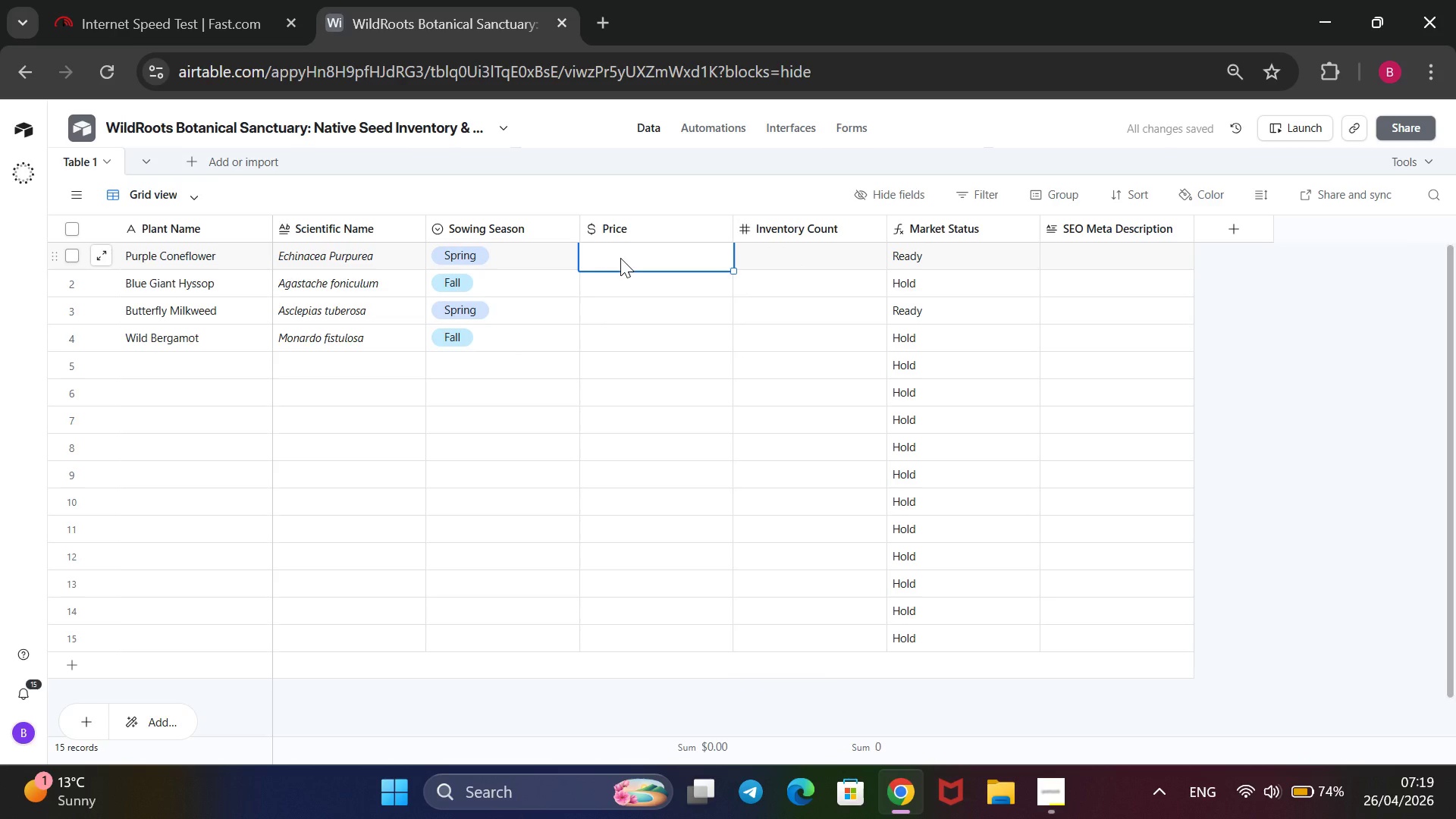 
key(6)
 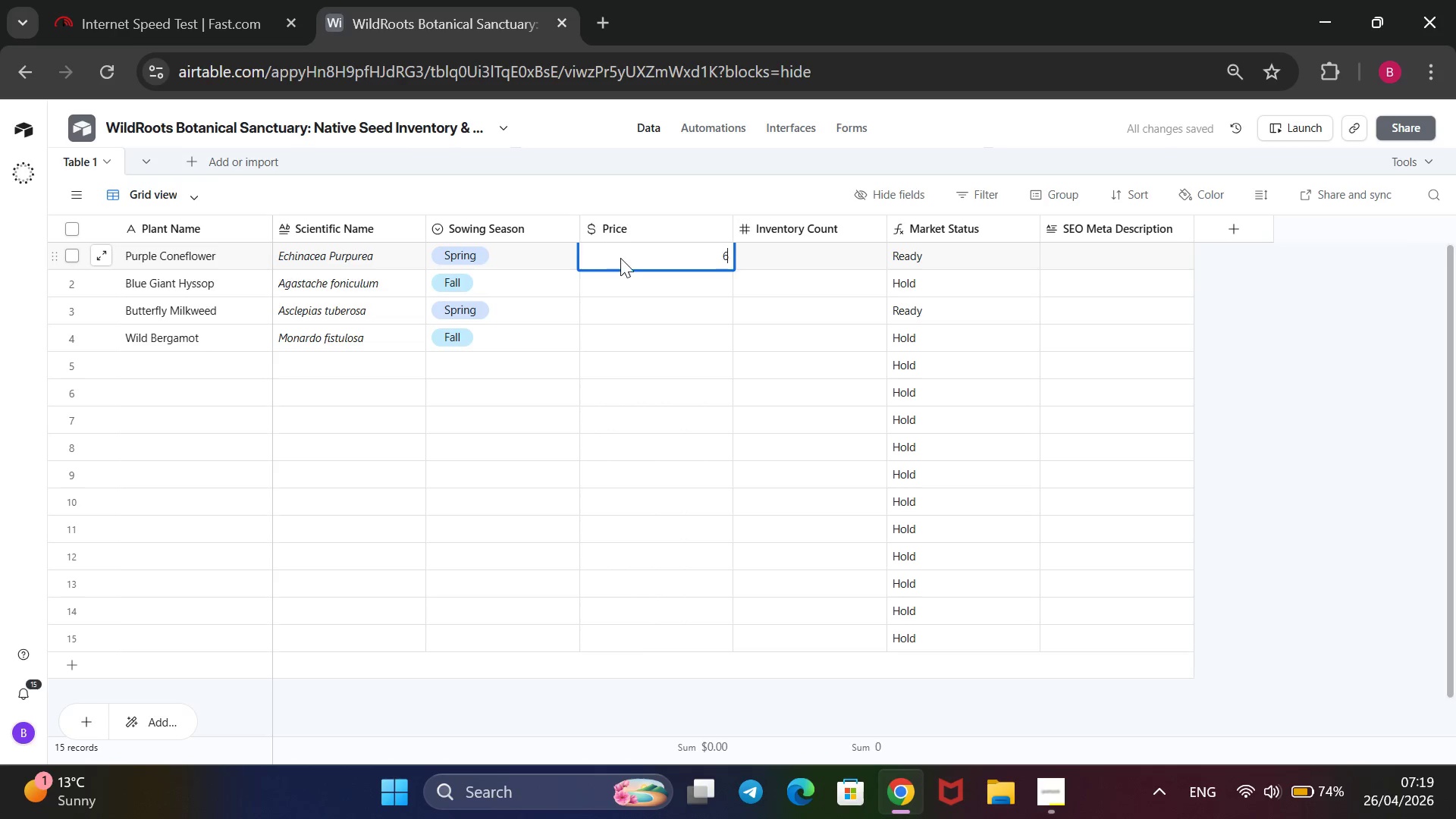 
key(Enter)
 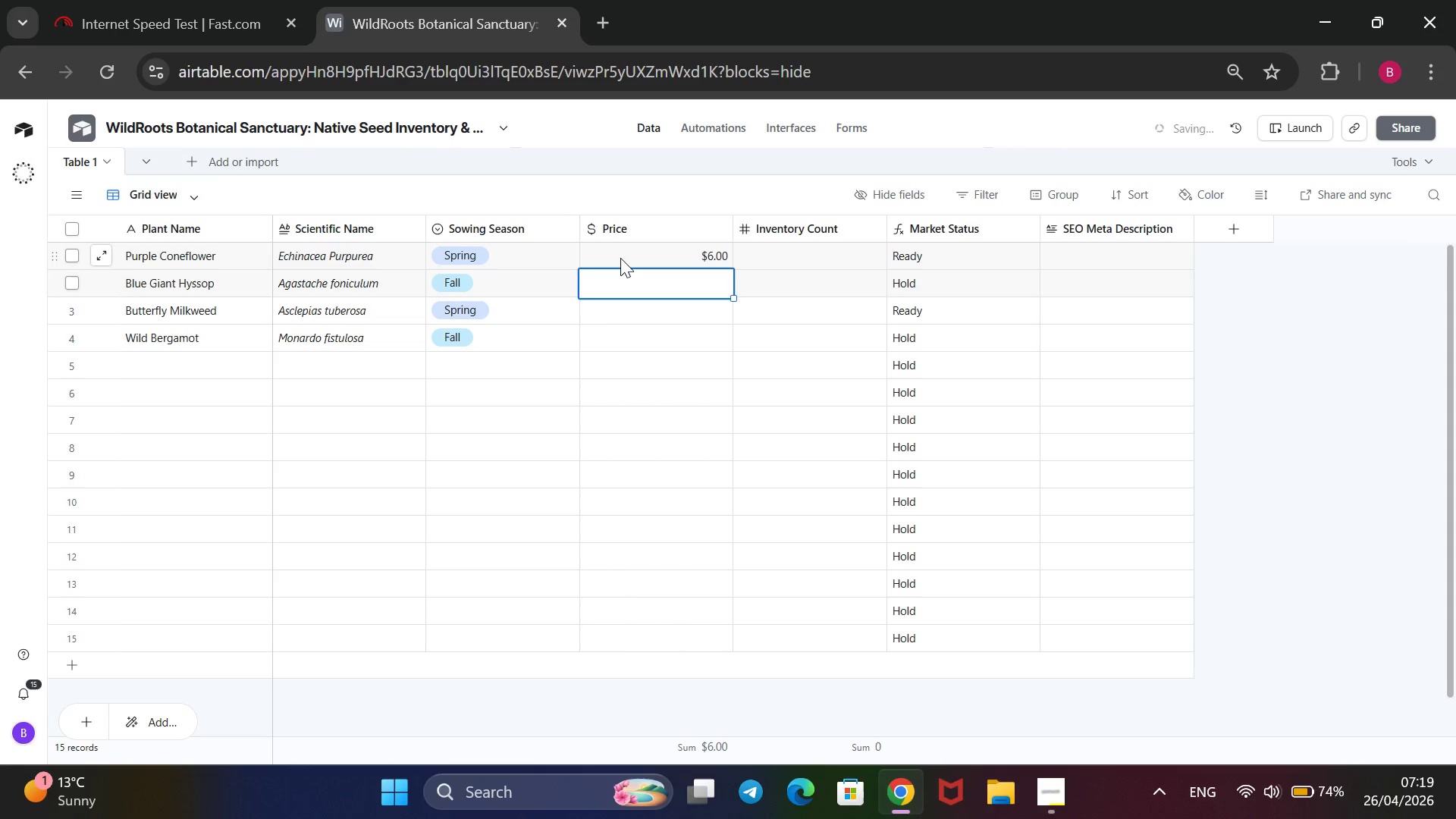 
type(5.50)
 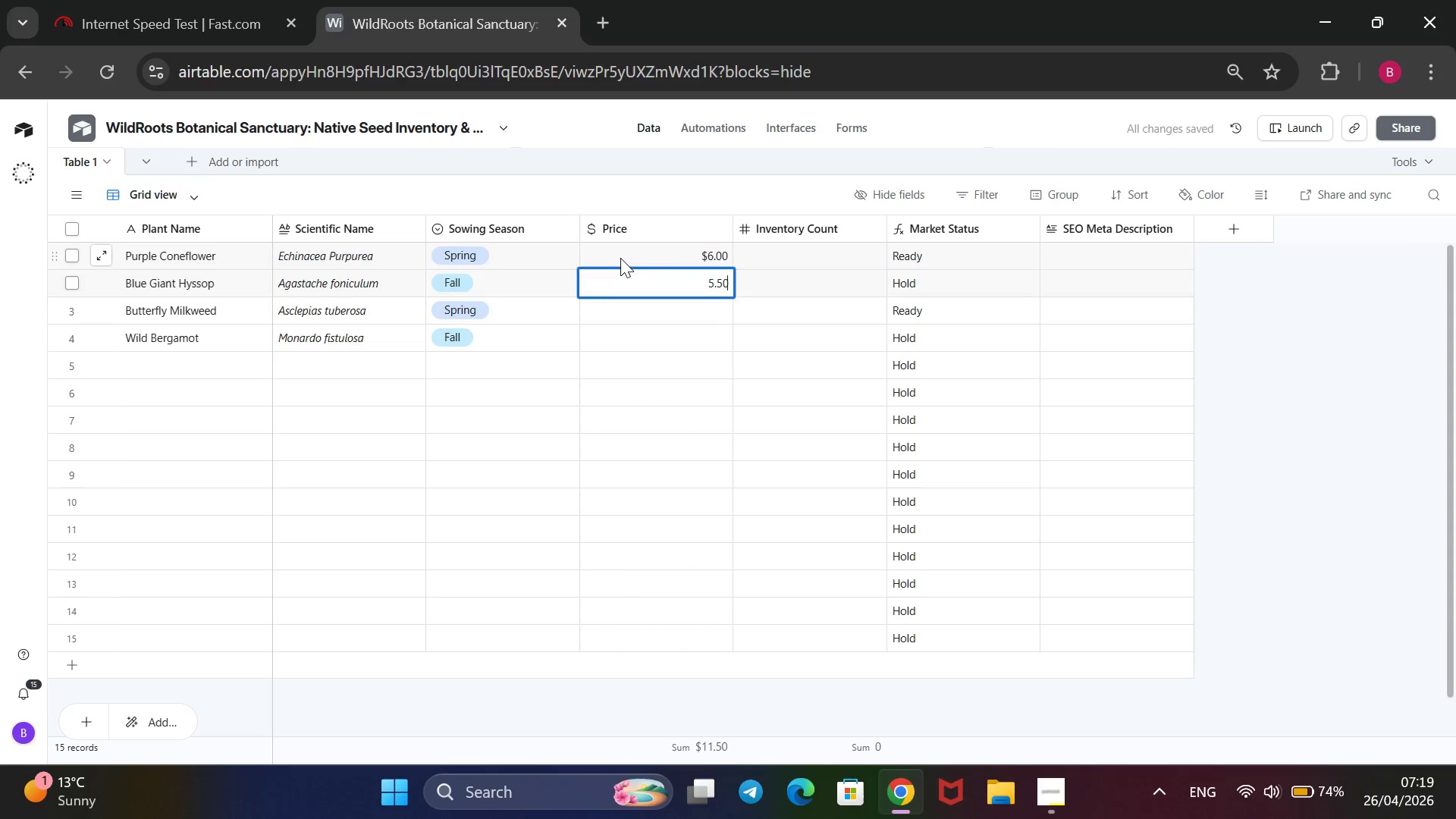 
key(Enter)
 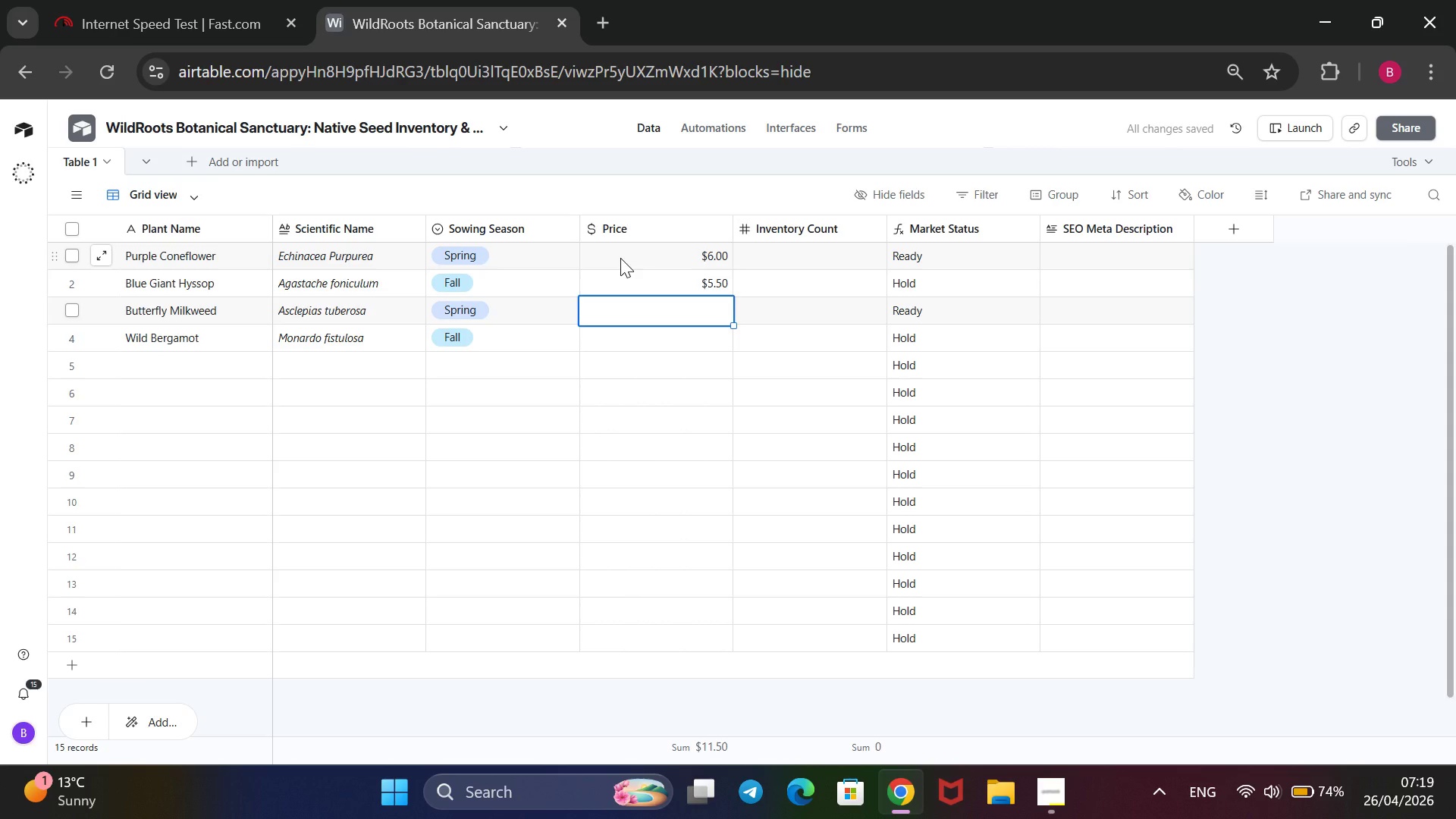 
key(7)
 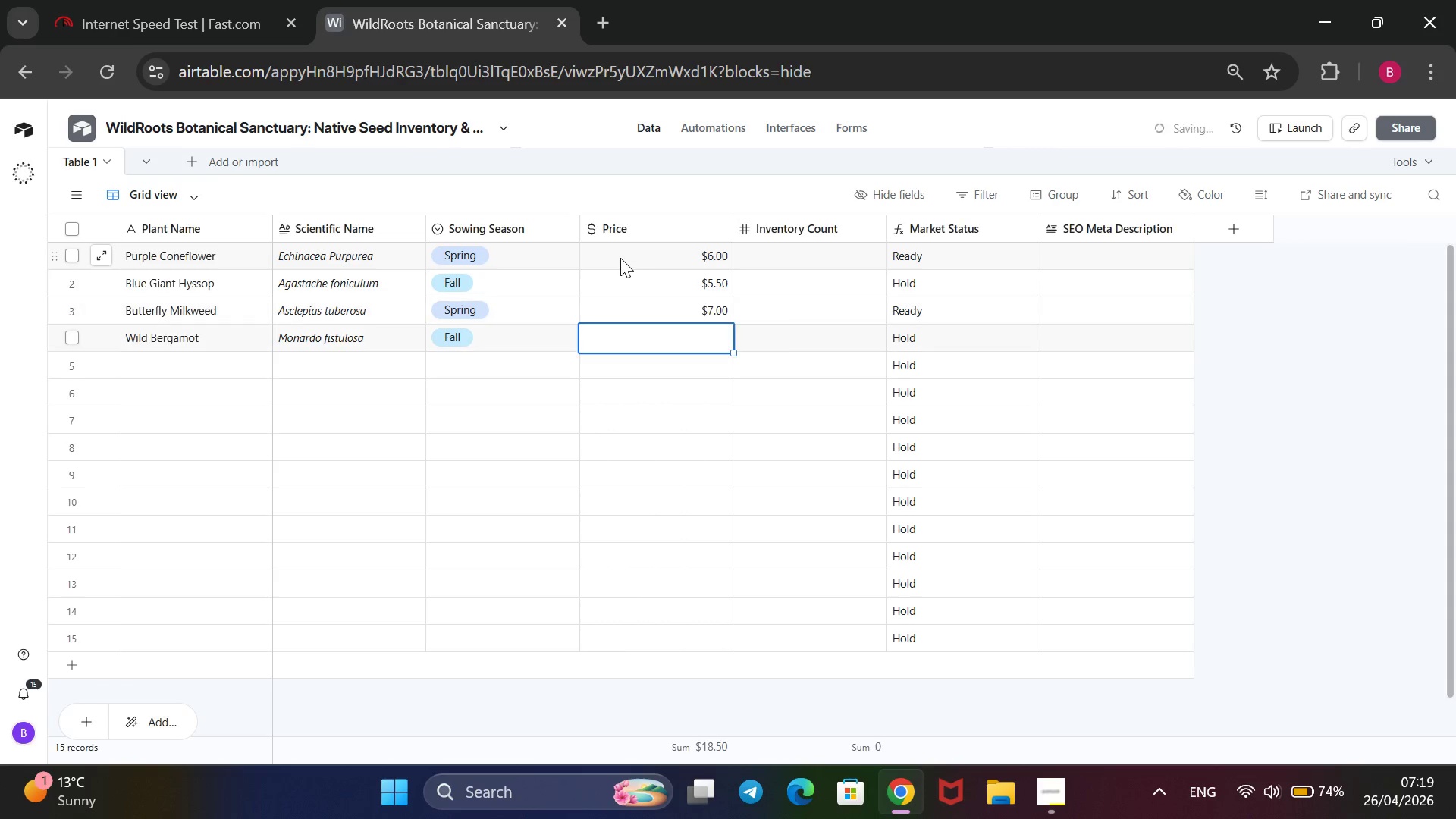 
key(Enter)
 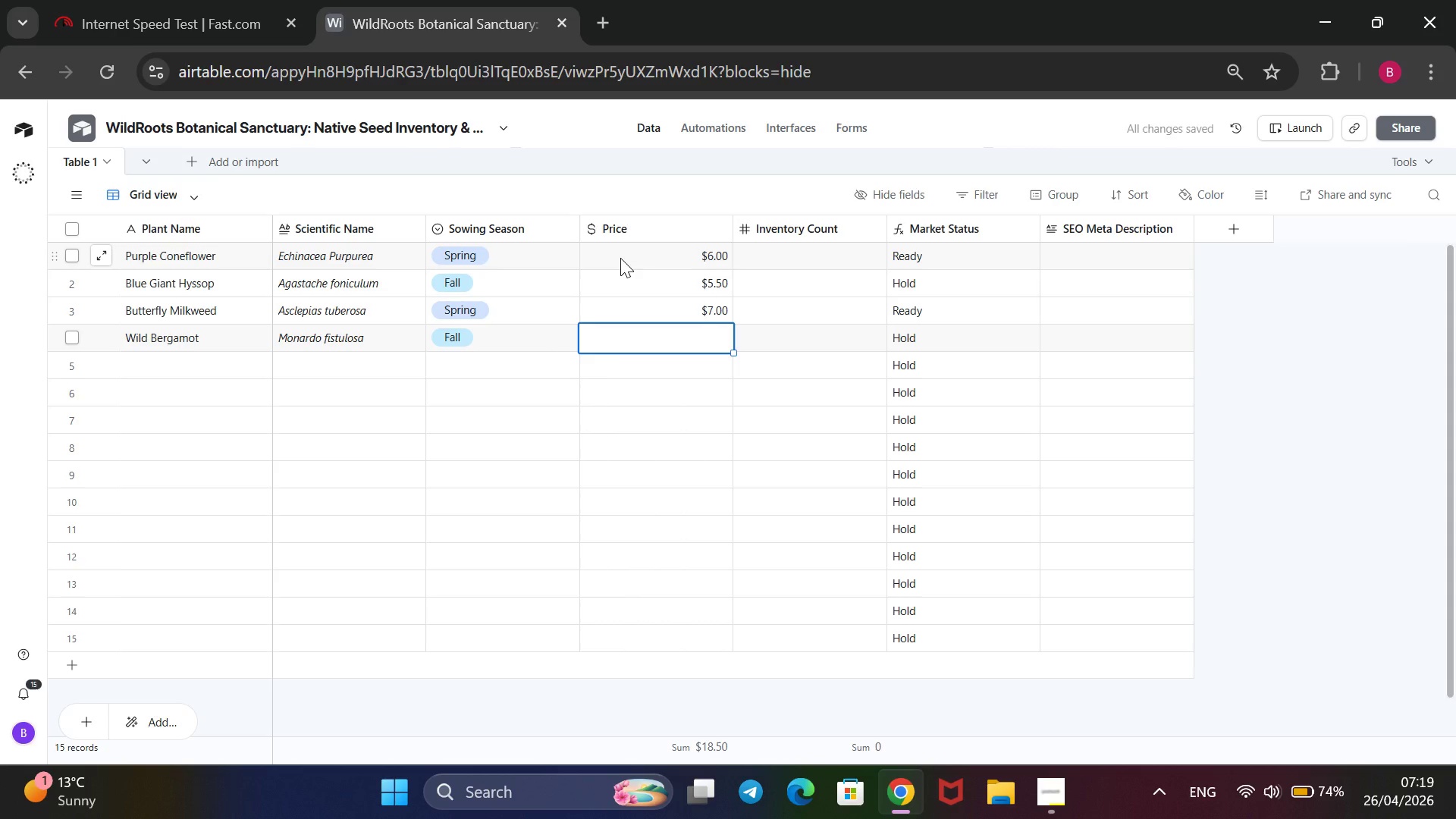 
type(6.50)
 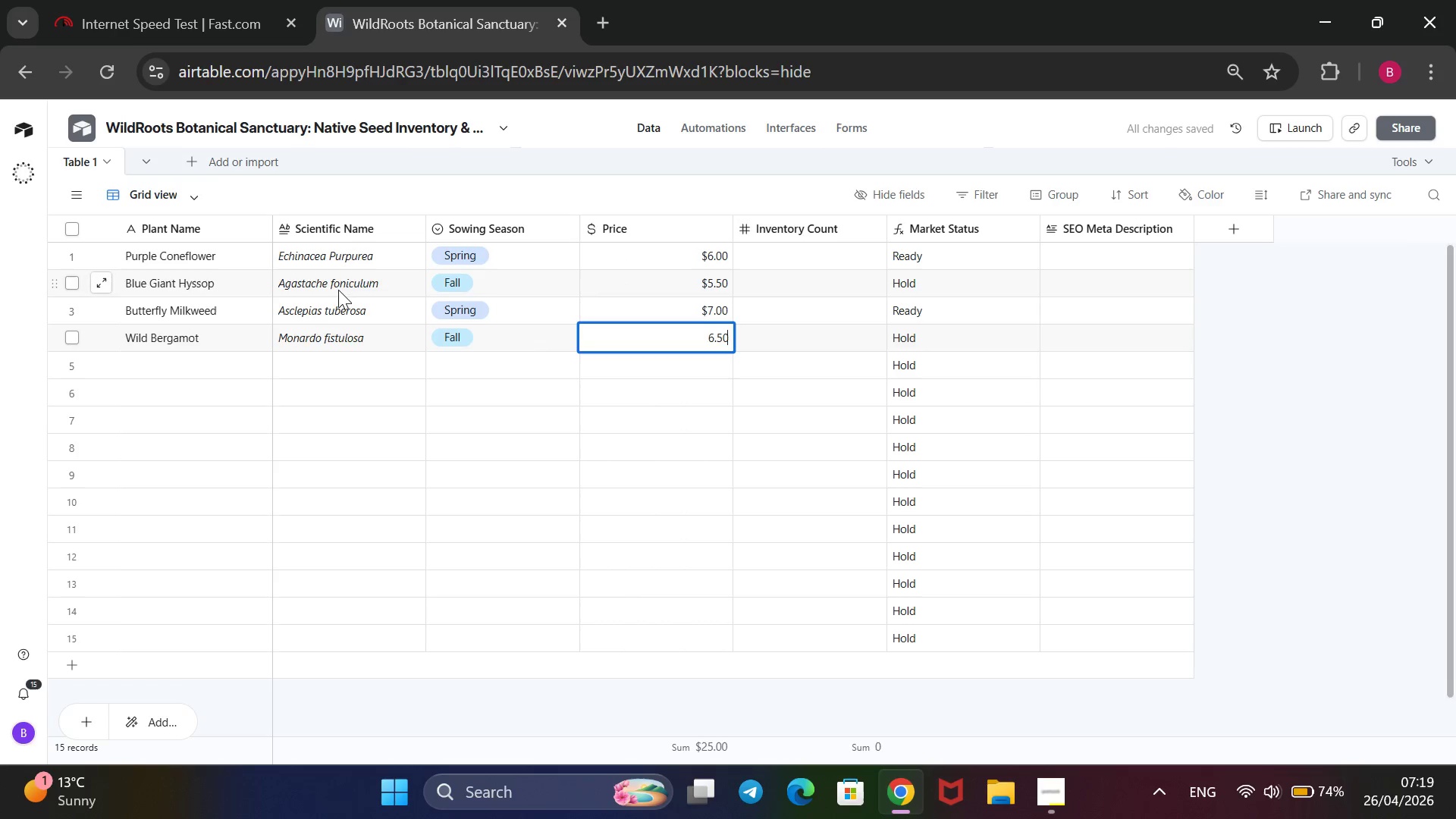 
left_click([246, 368])
 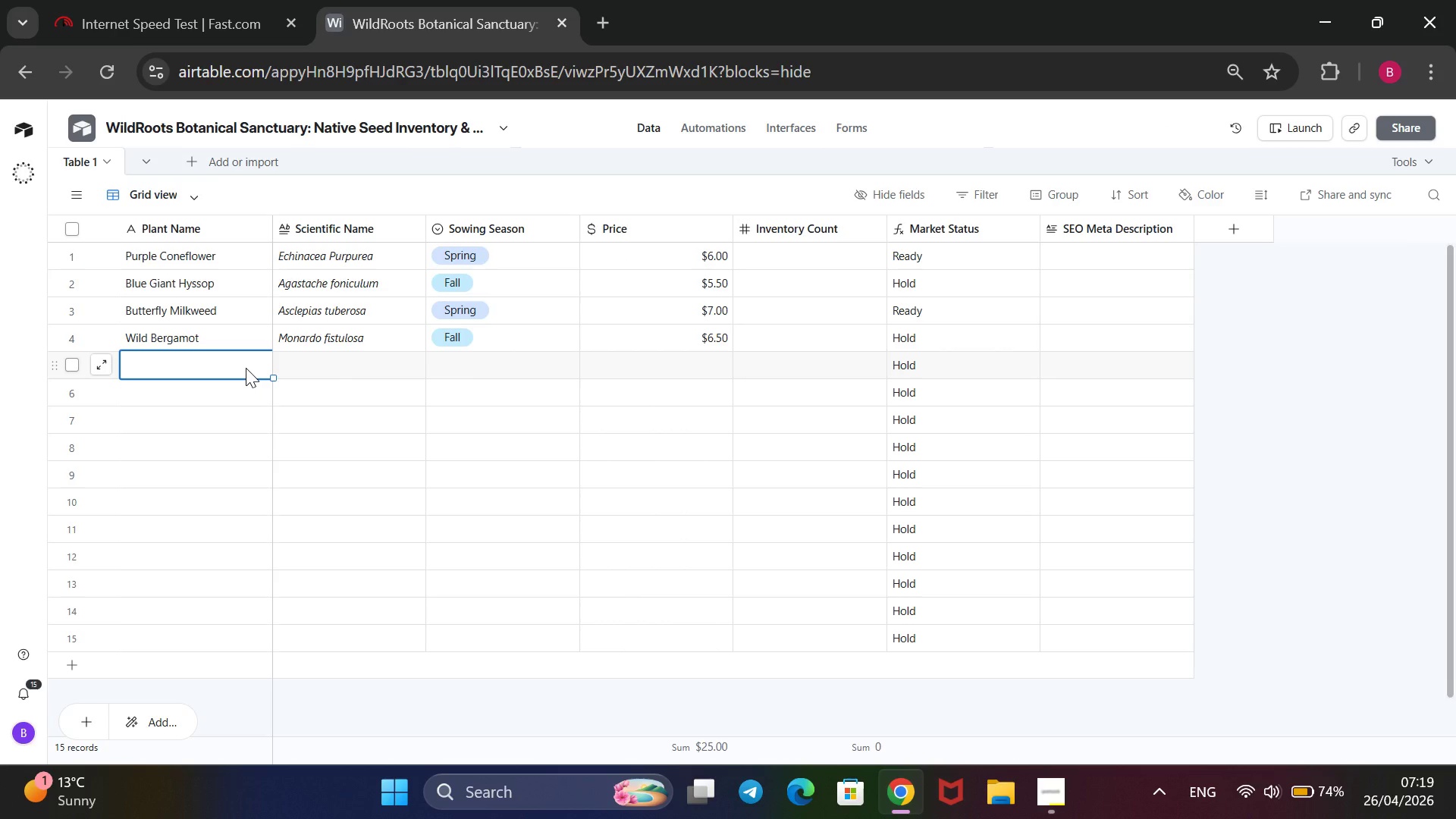 
wait(10.2)
 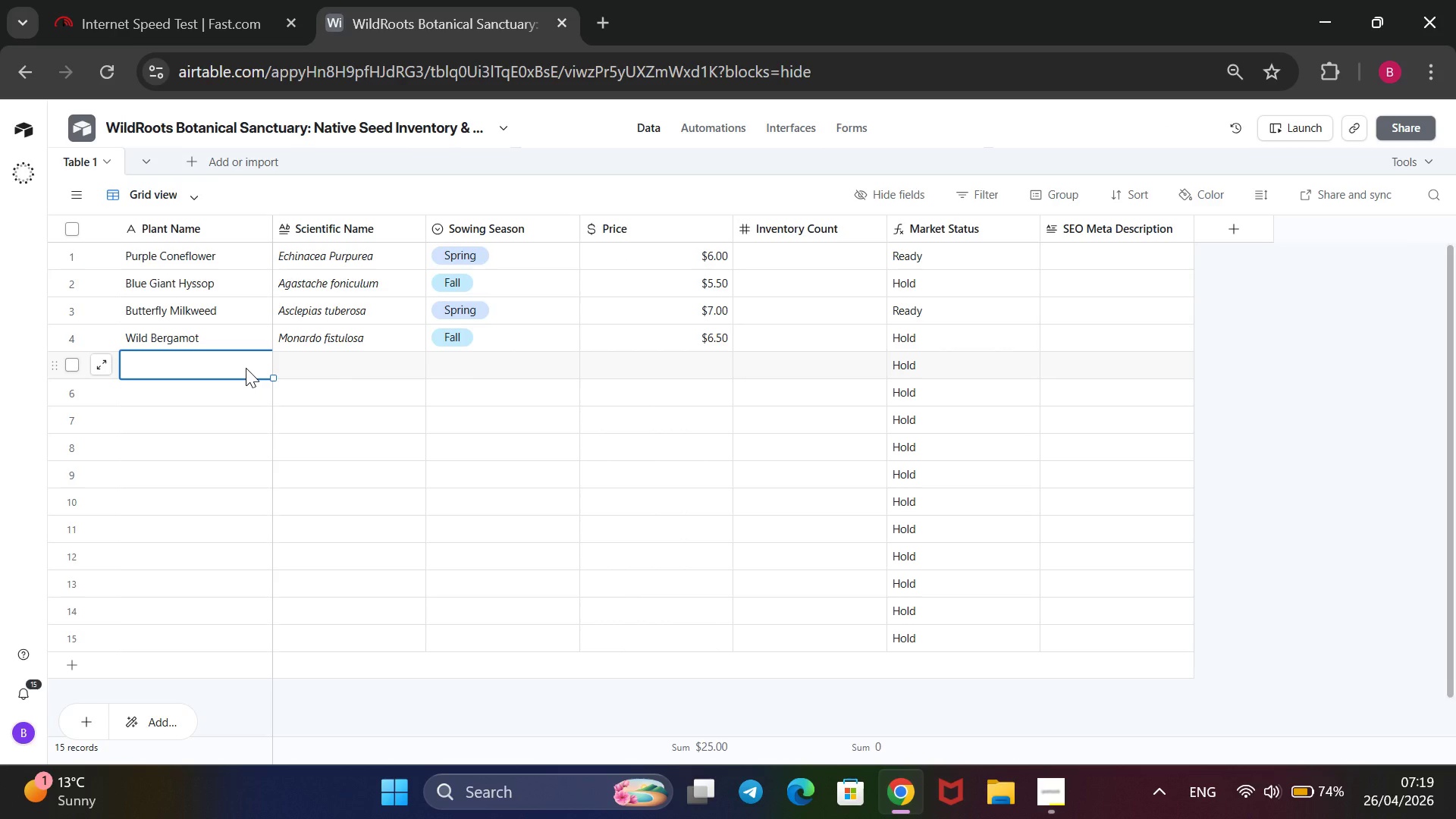 
type(Cardinal )
 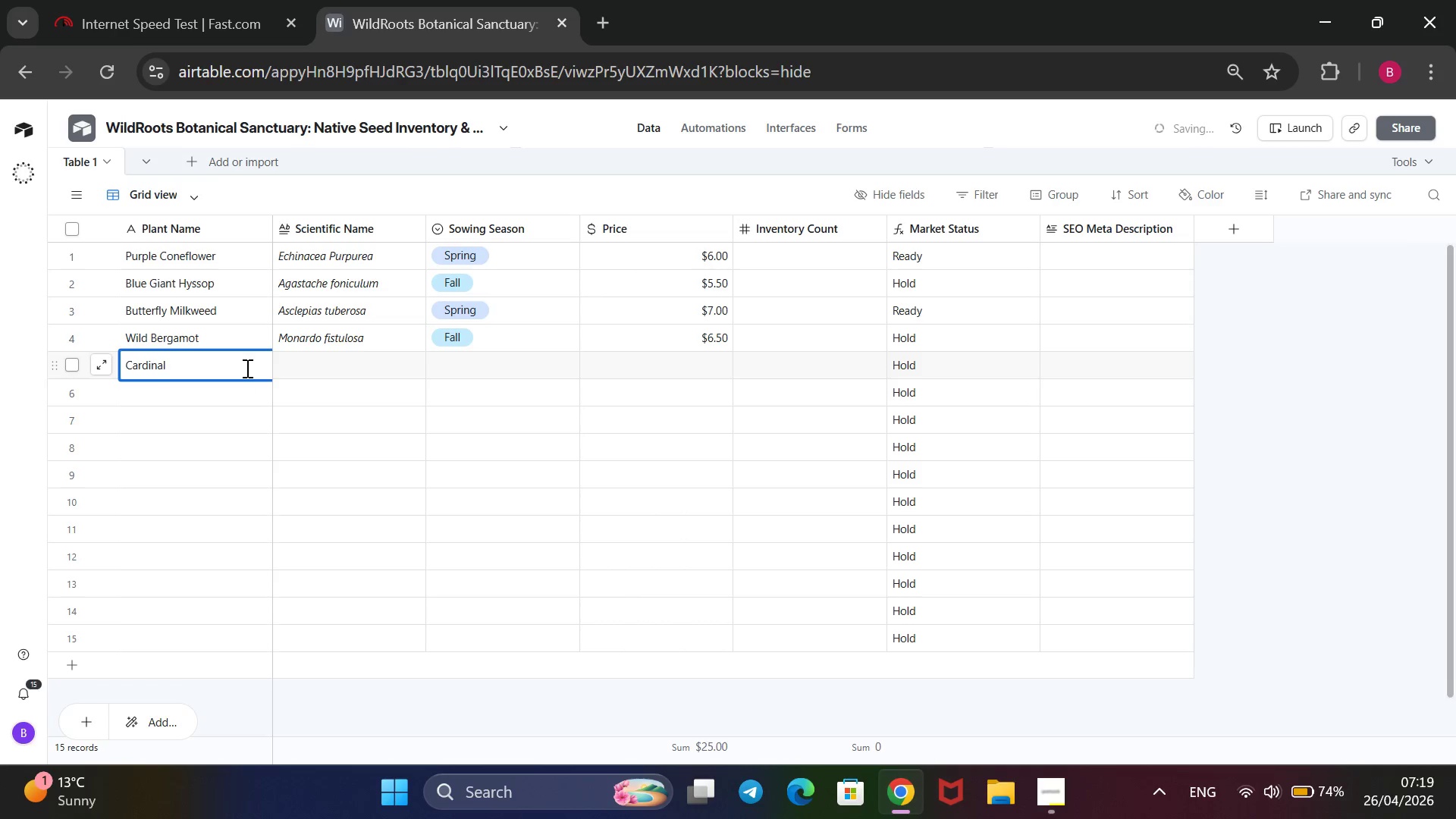 
type(Flower)
 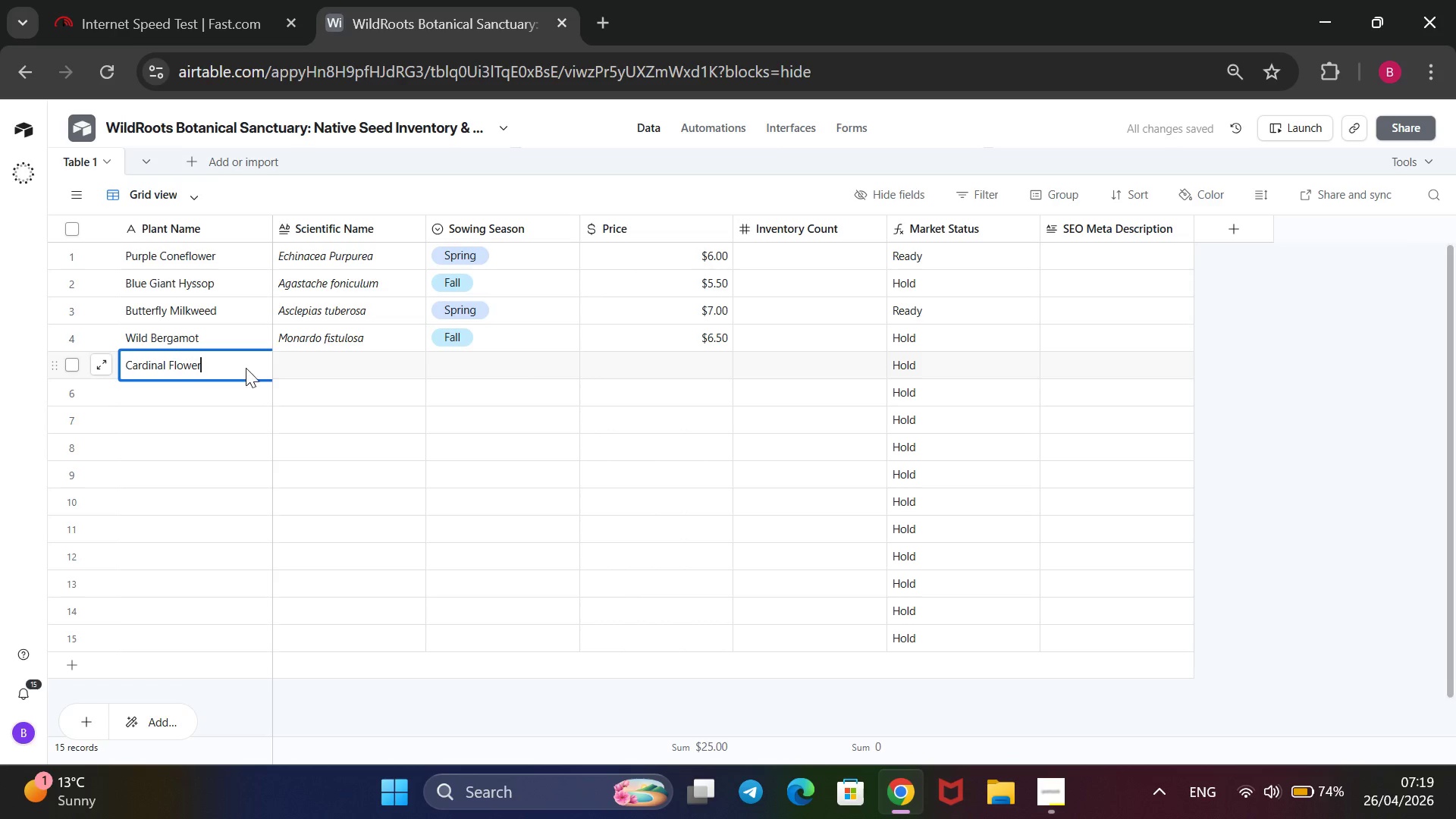 
key(Enter)
 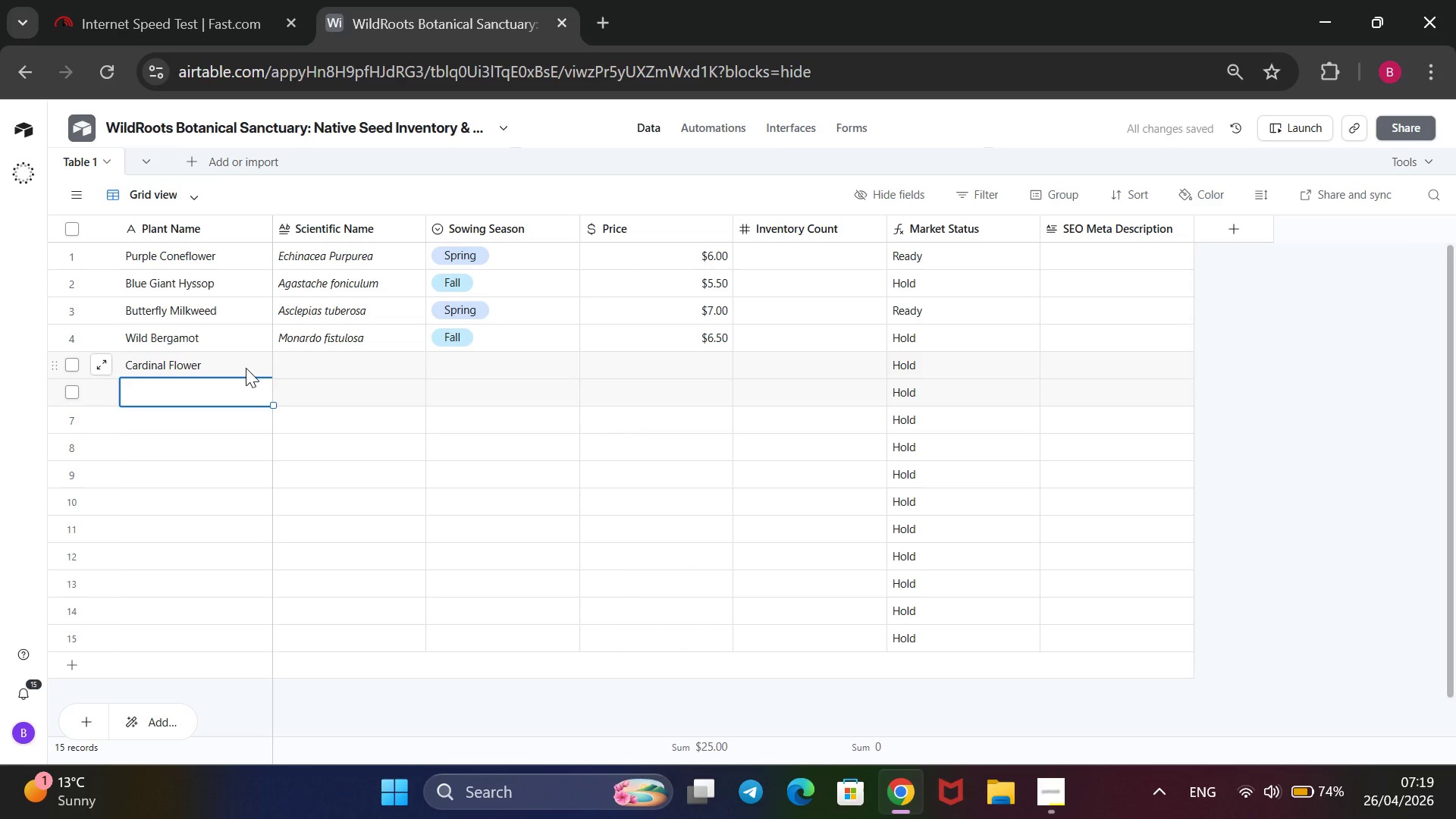 
type(Black-Eyed Susan)
 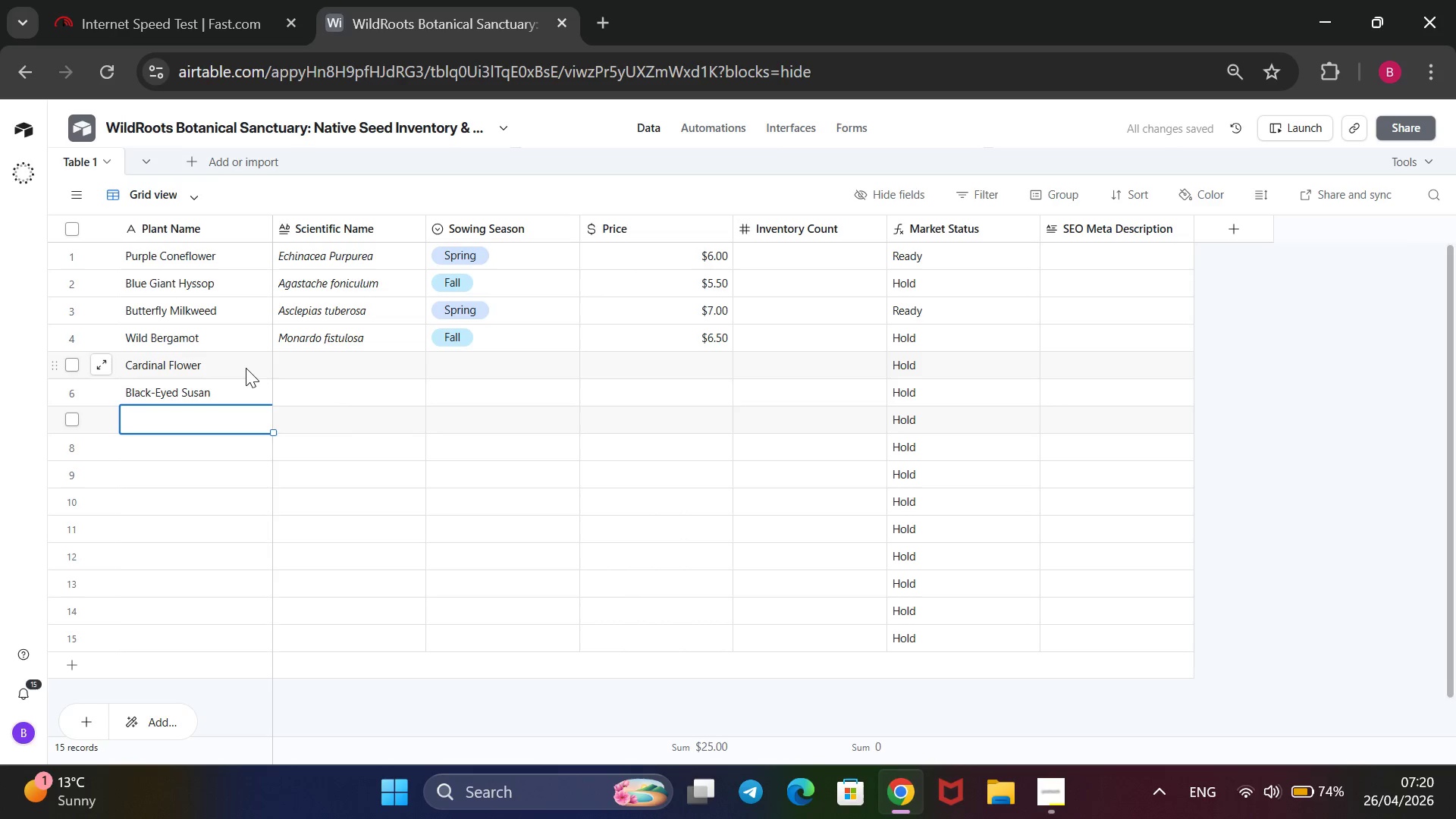 
key(Enter)
 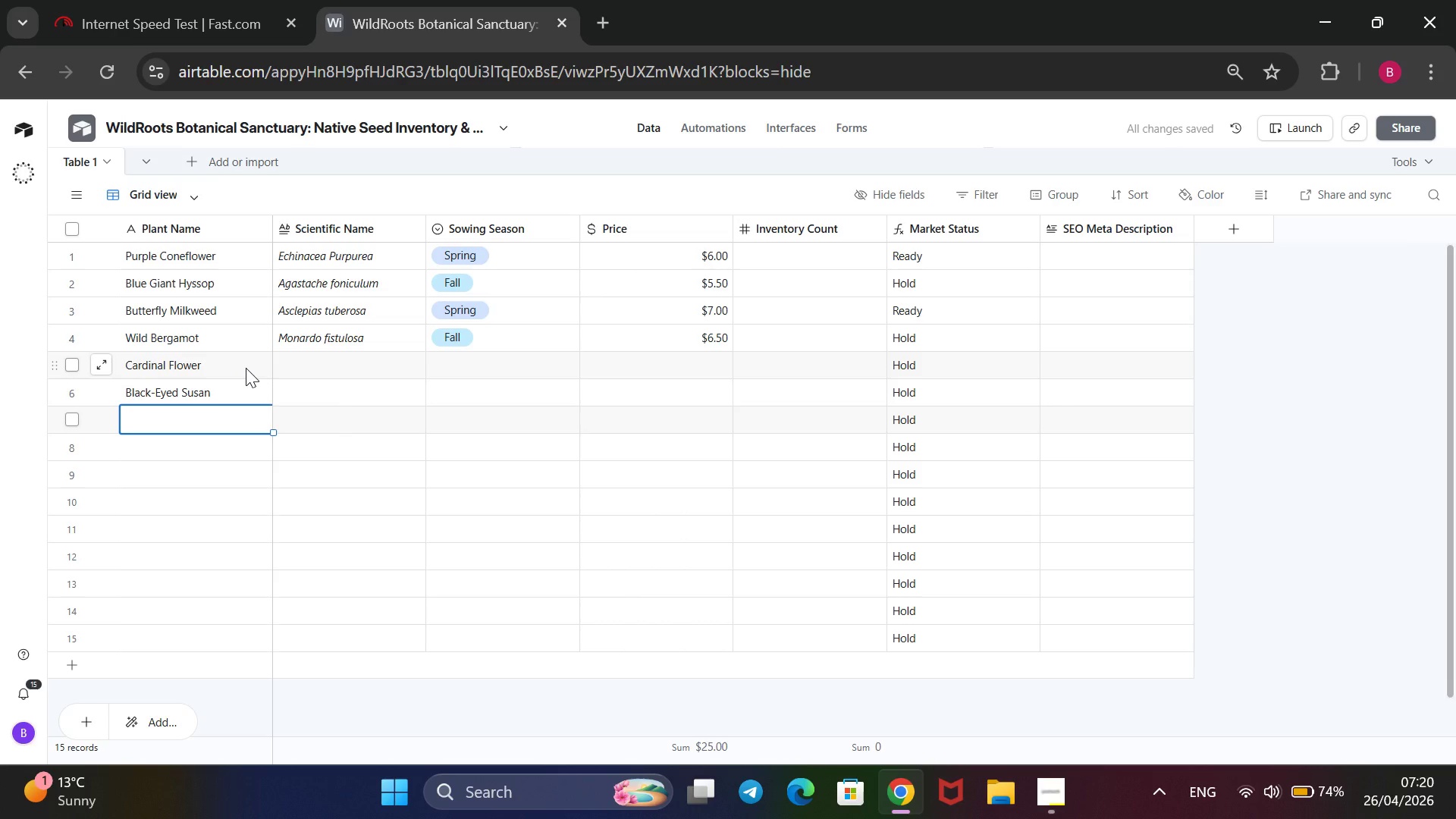 
type(A)
key(Backspace)
type(Sky Blue Aster)
 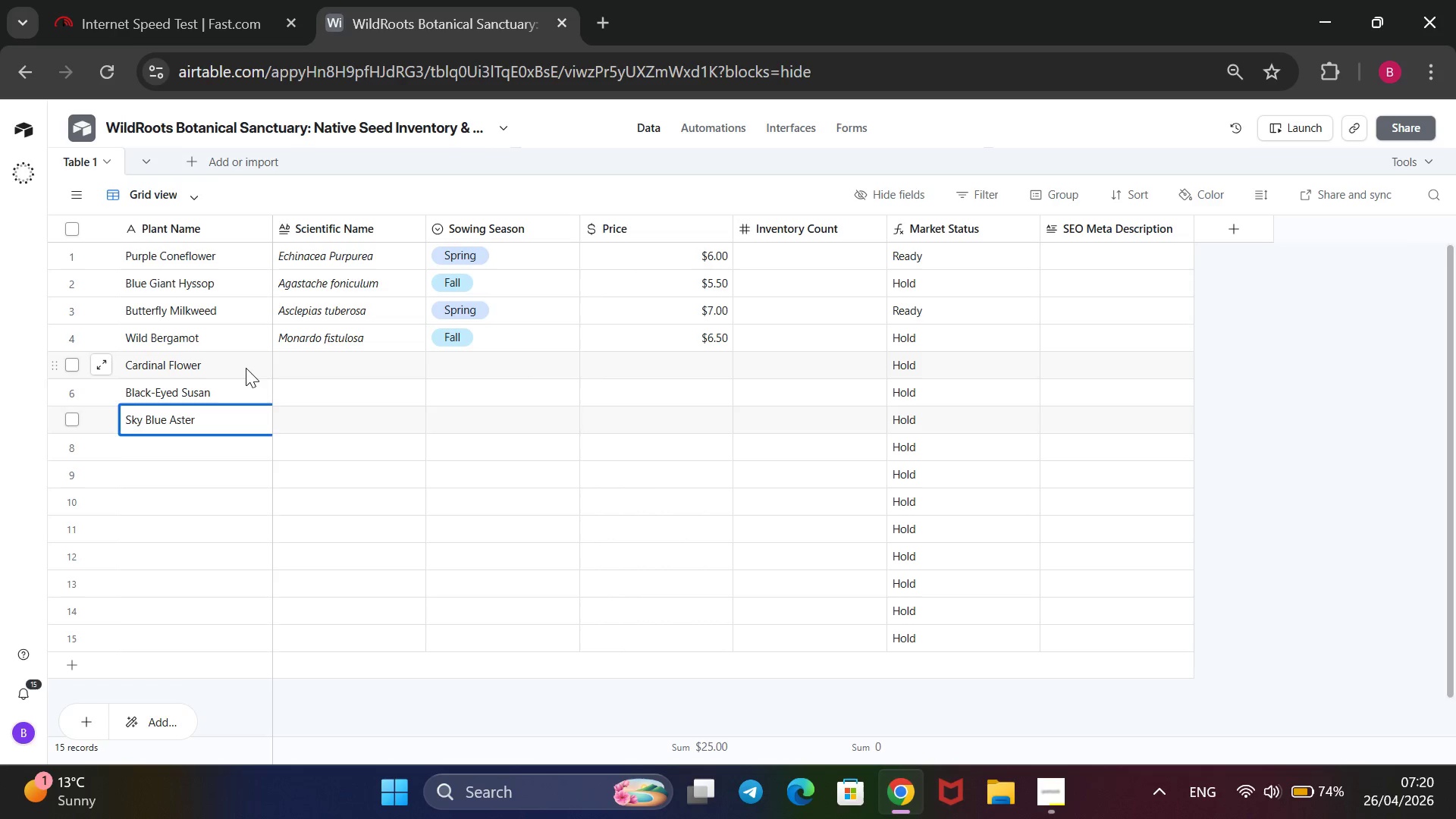 
key(Enter)
 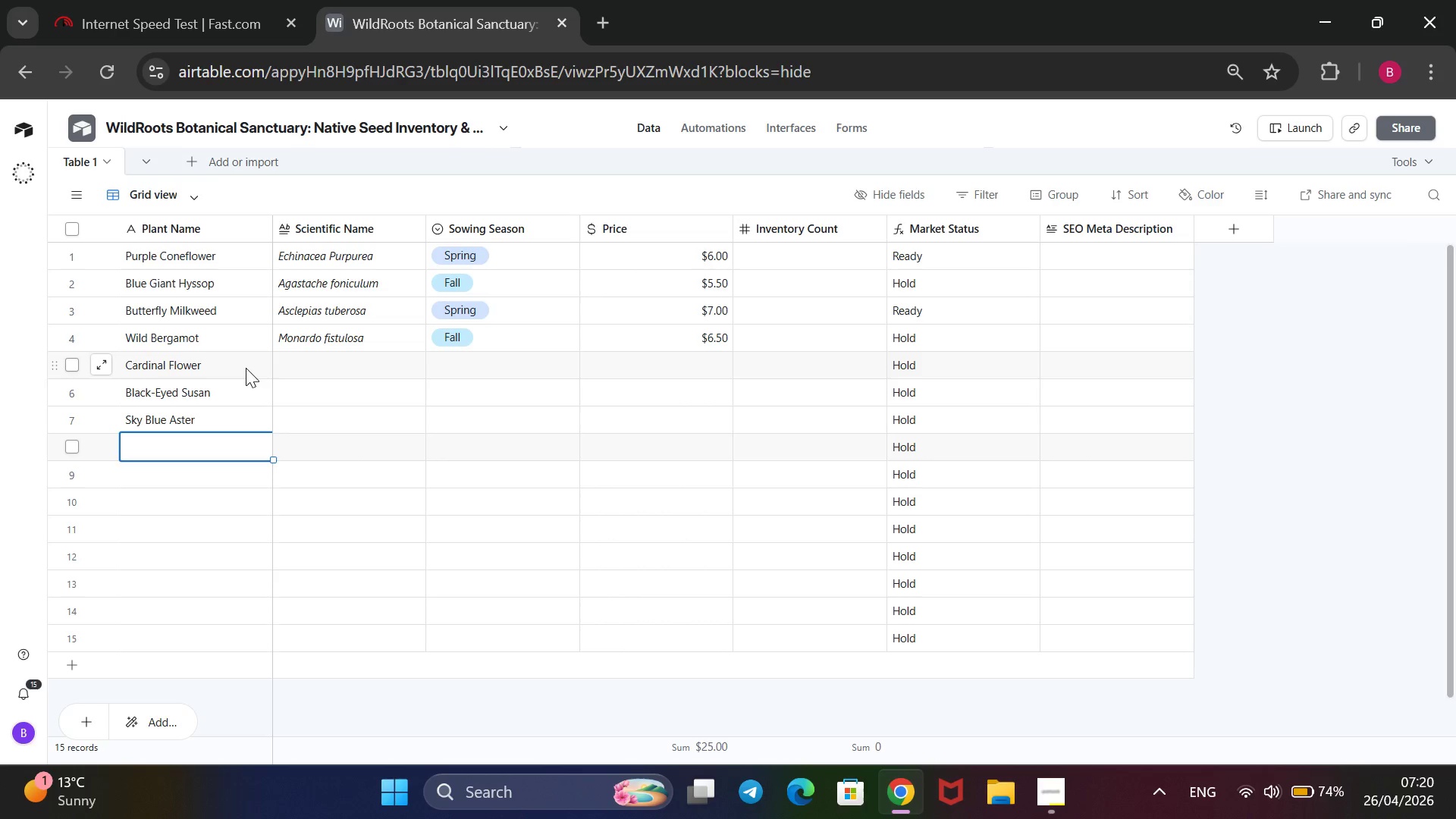 
type(Little)
 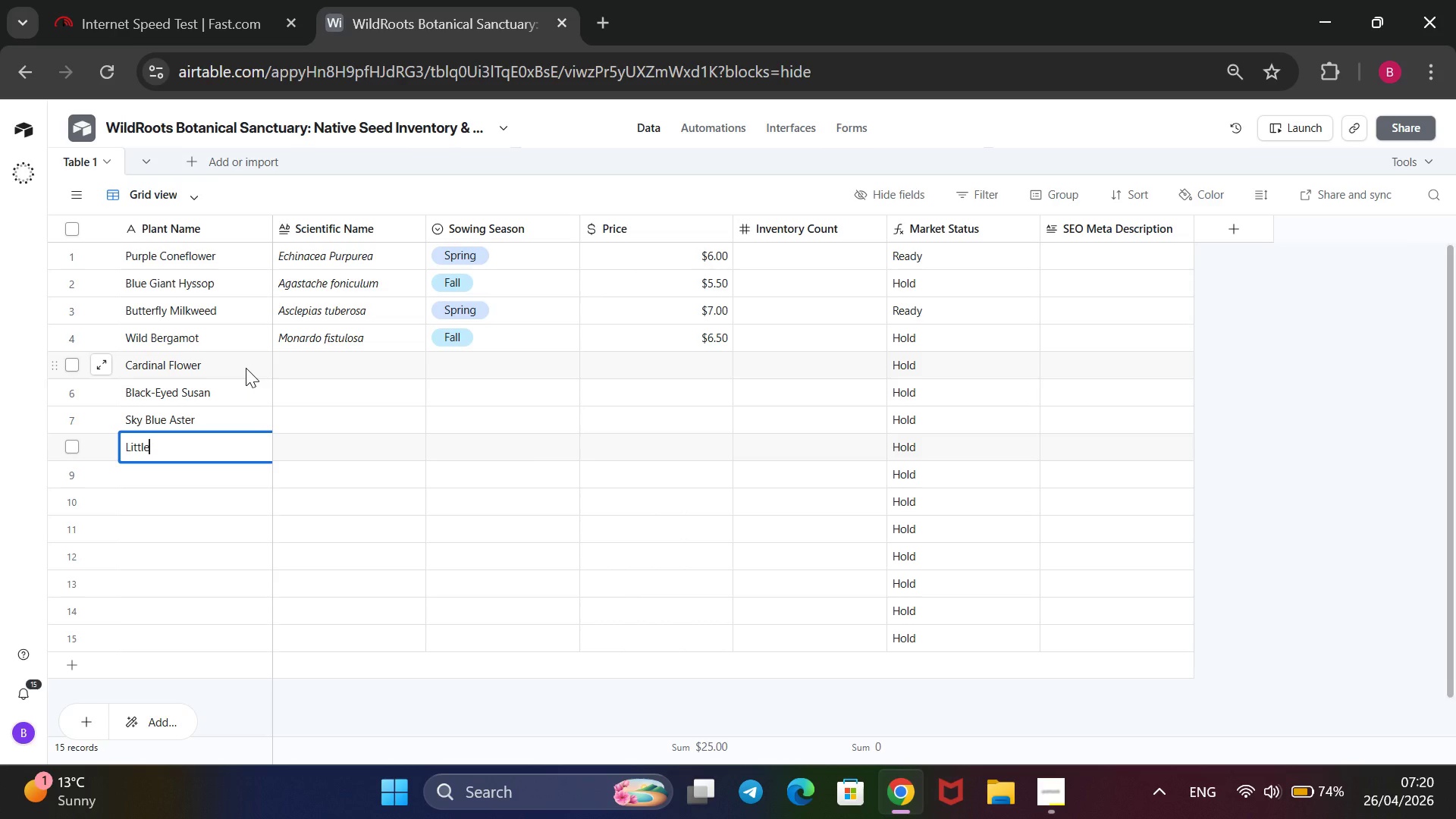 
type( Bluestem)
 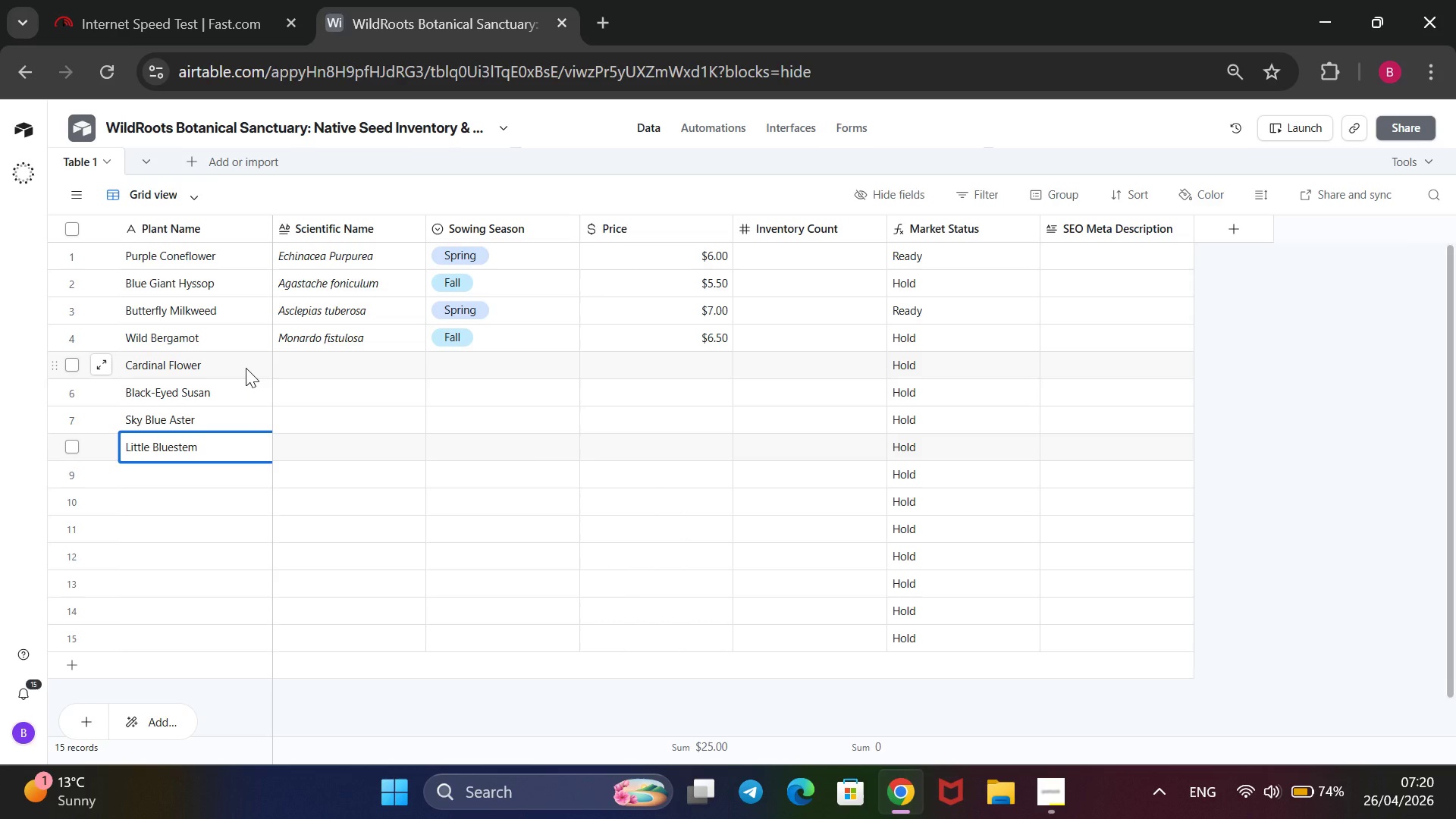 
key(Enter)
 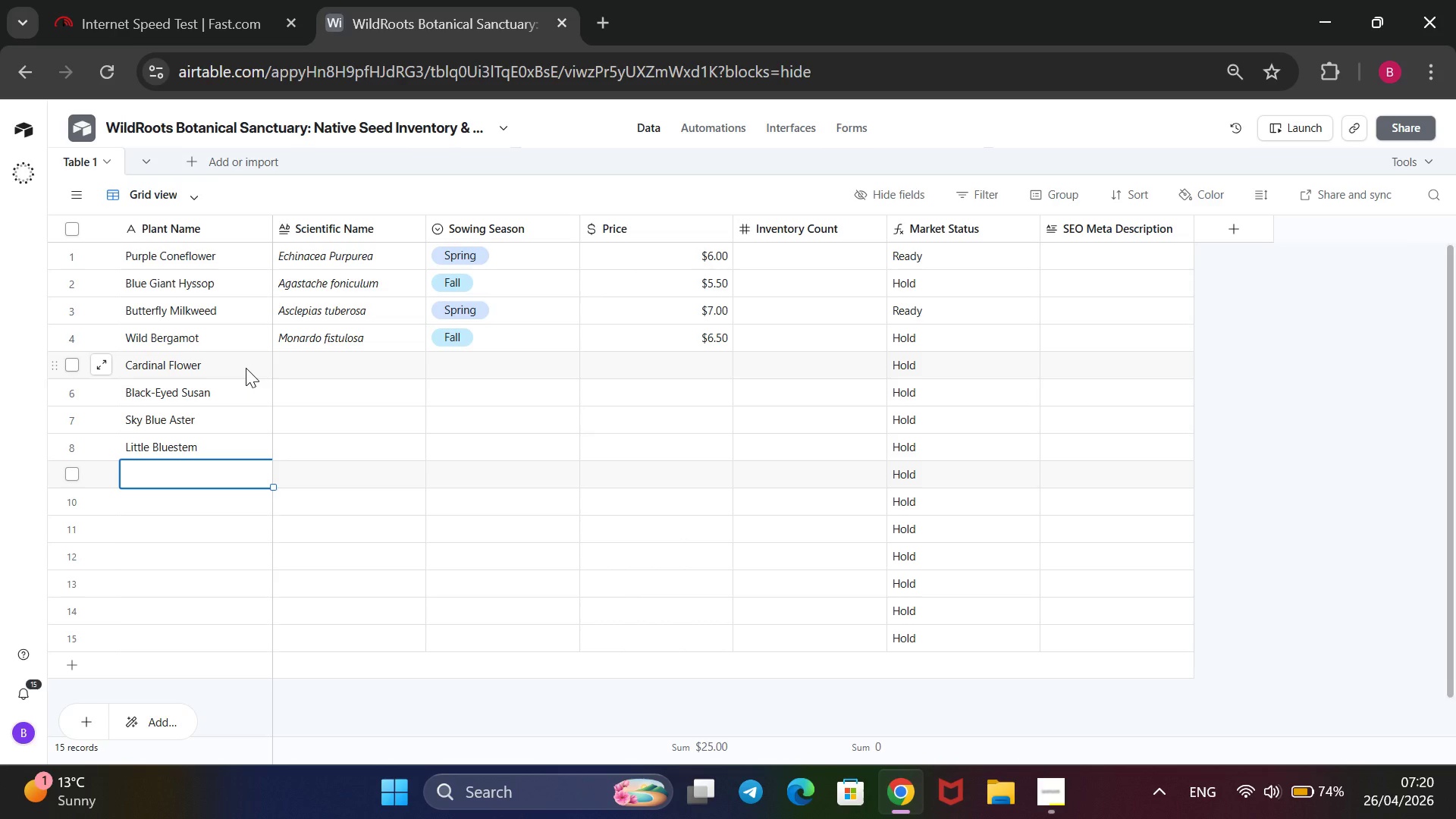 
type(Praie)
key(Backspace)
type(rie Dropseed)
 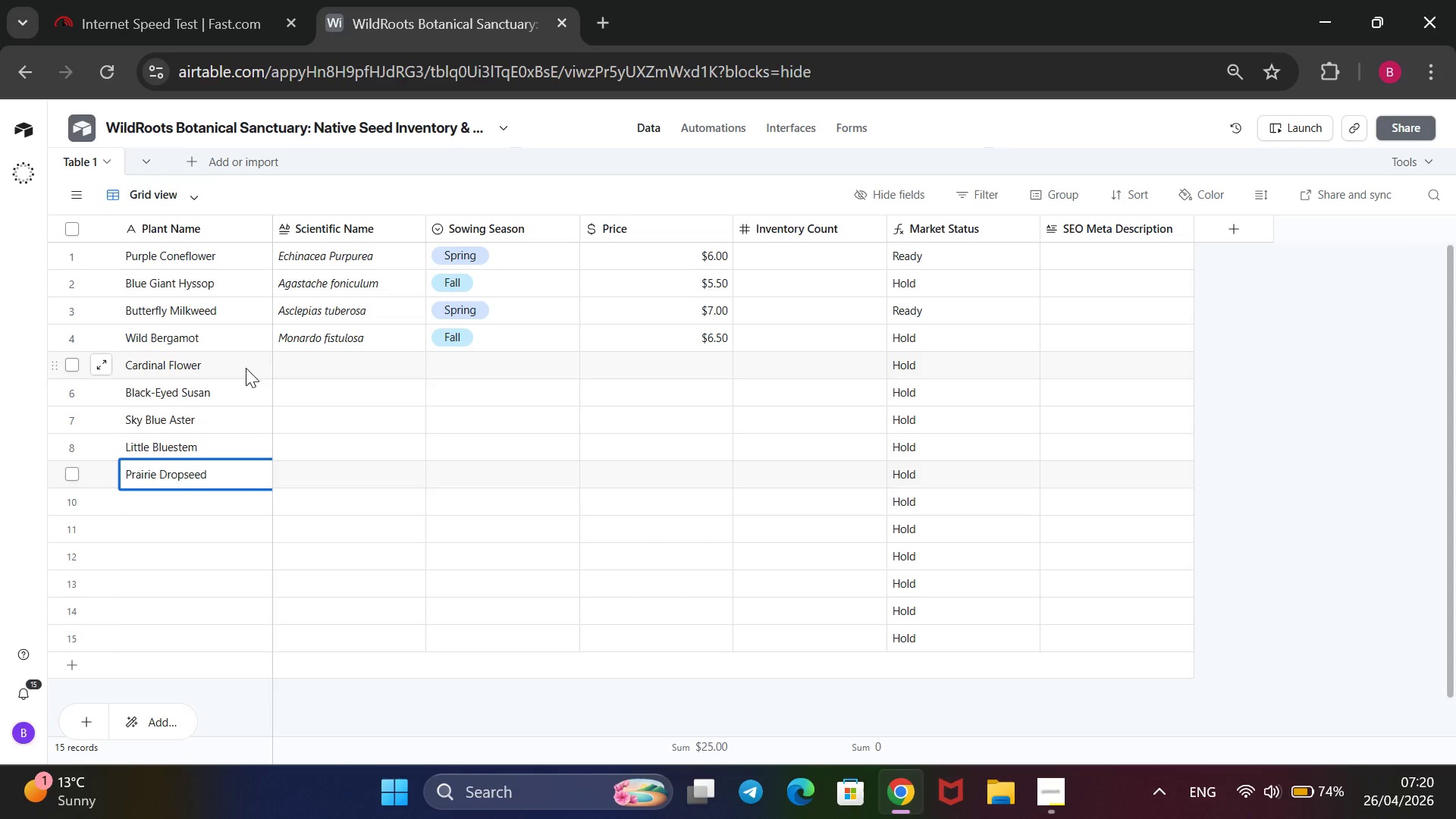 
key(ArrowRight)
 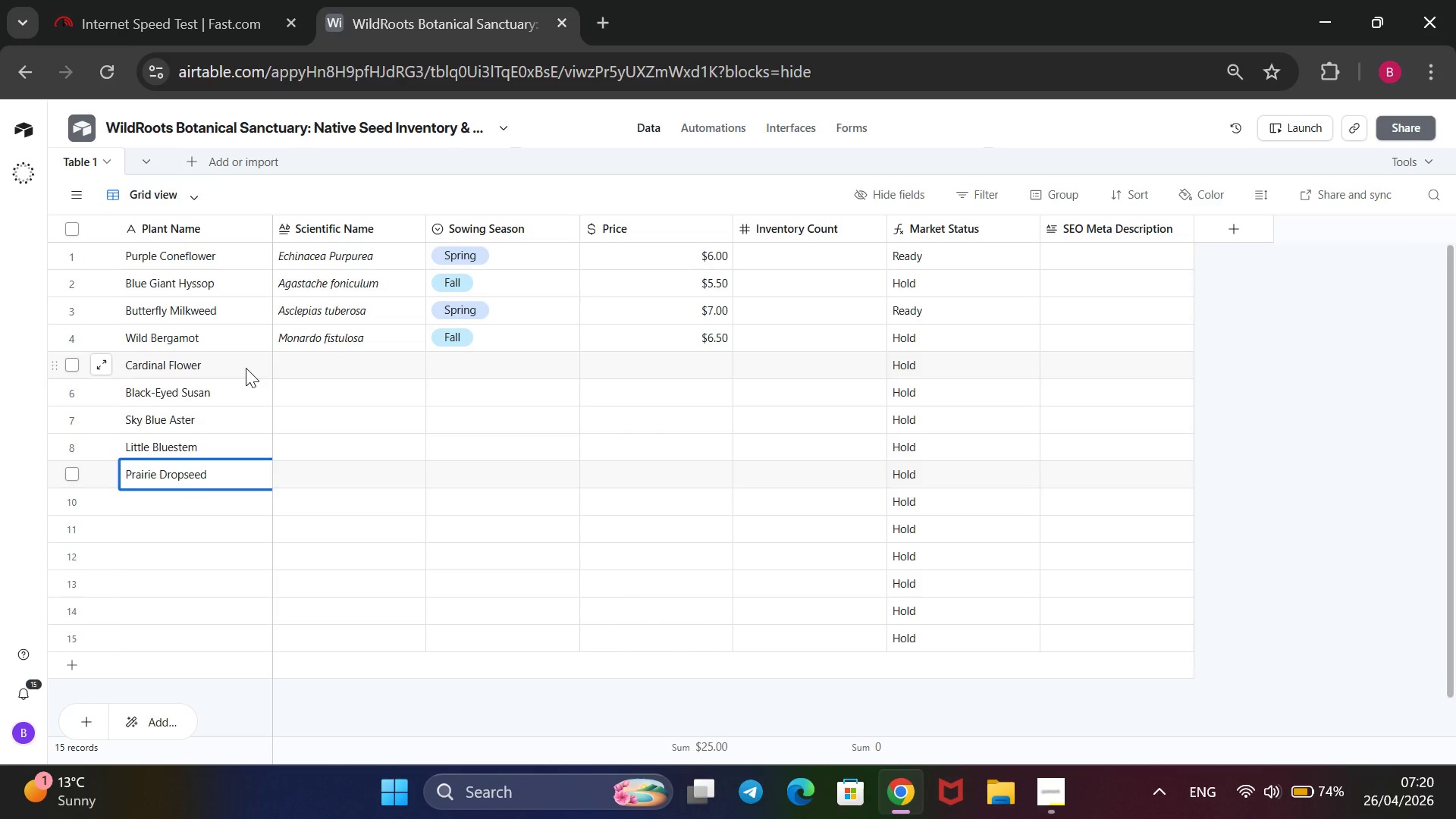 
key(ArrowRight)
 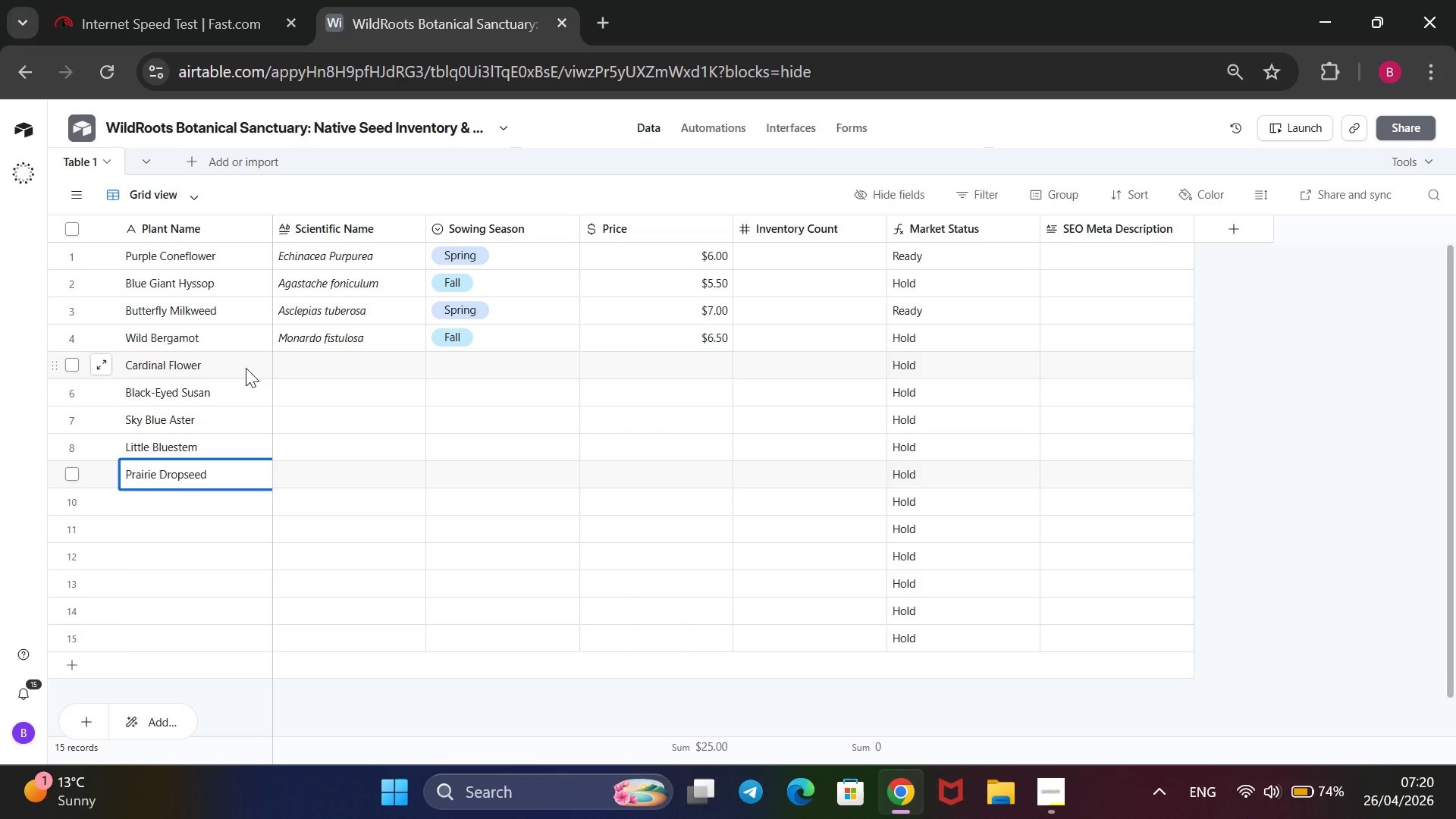 
key(ArrowRight)
 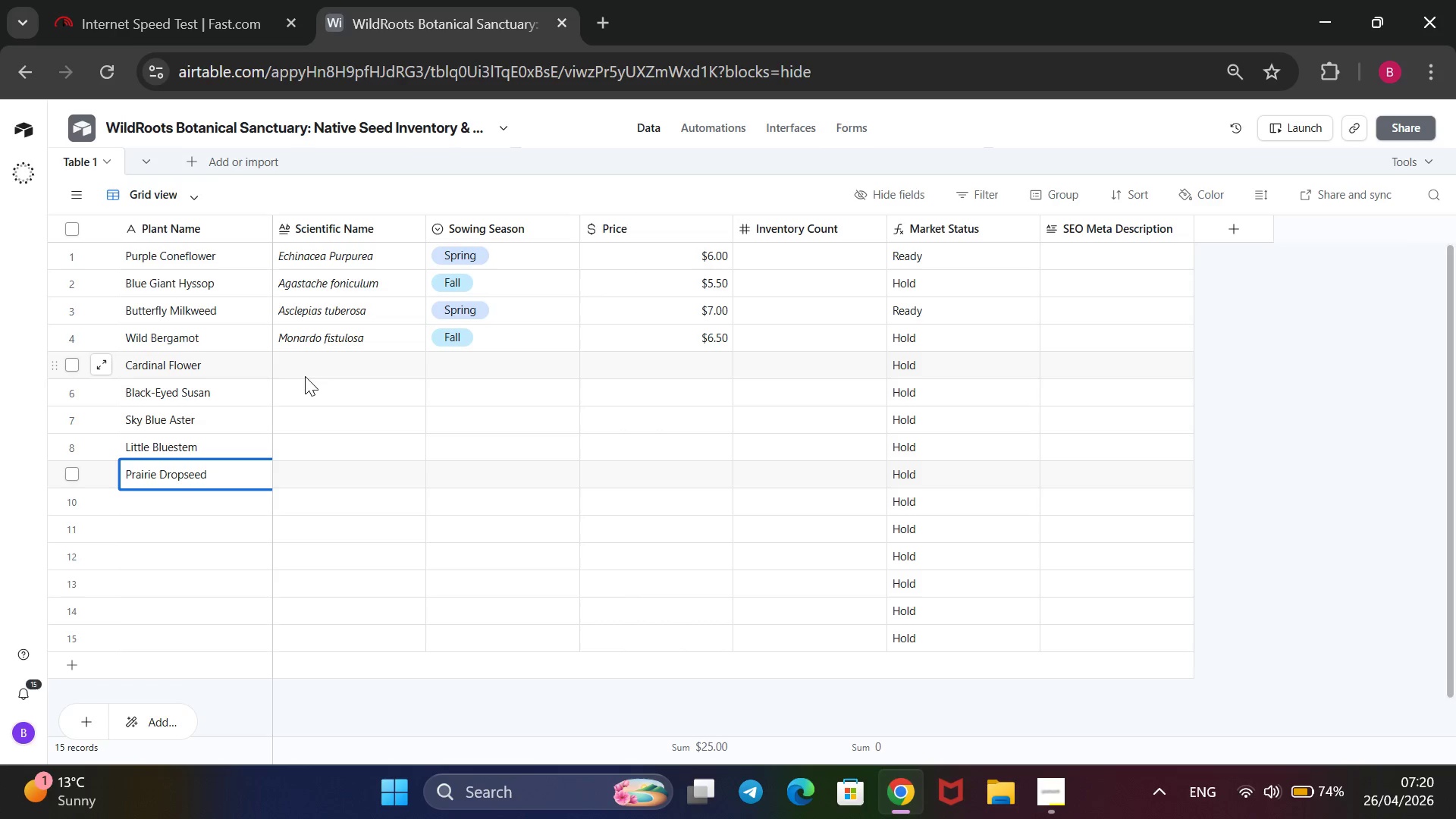 
left_click([307, 376])
 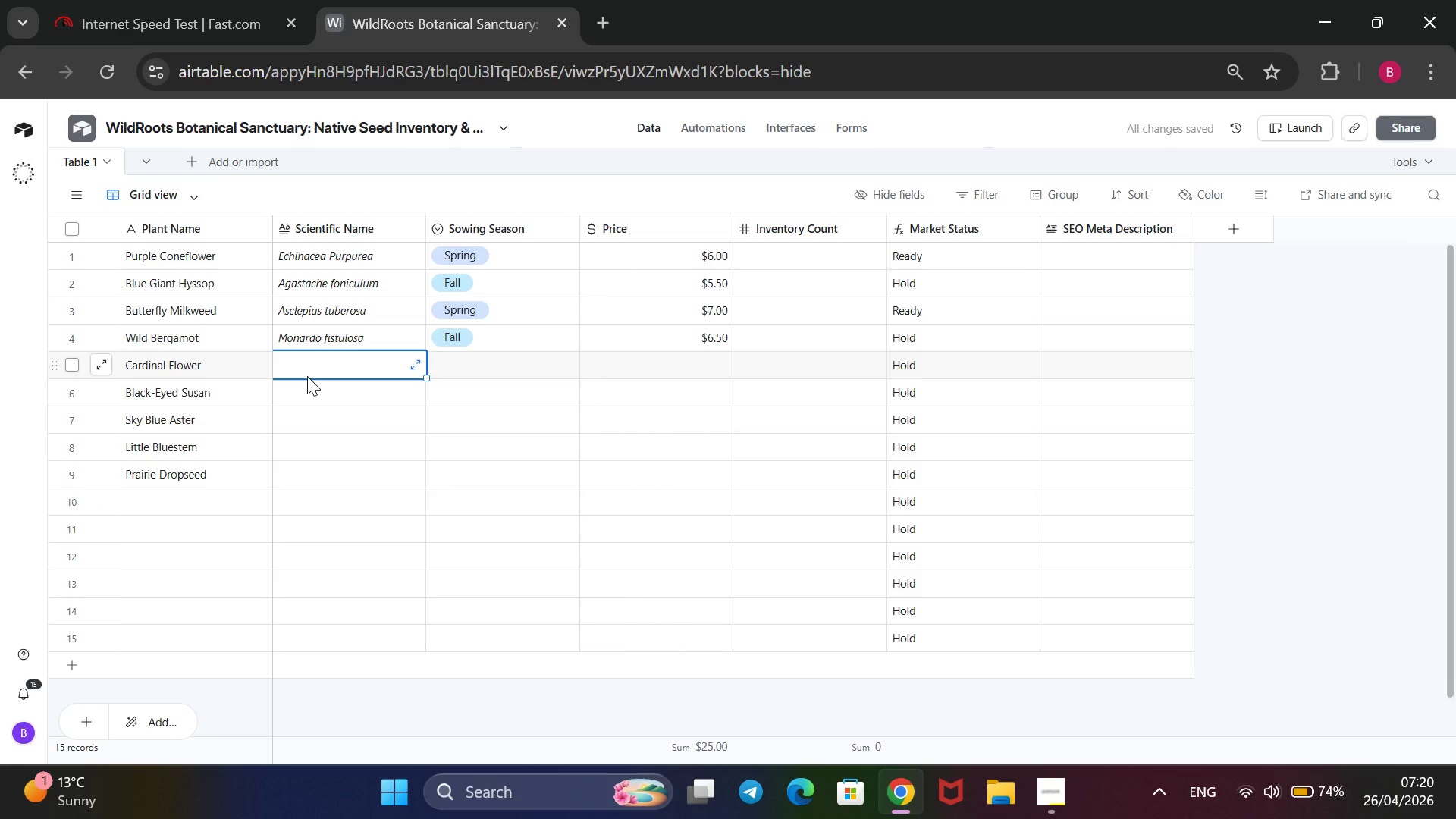 
type(Lobelia )
 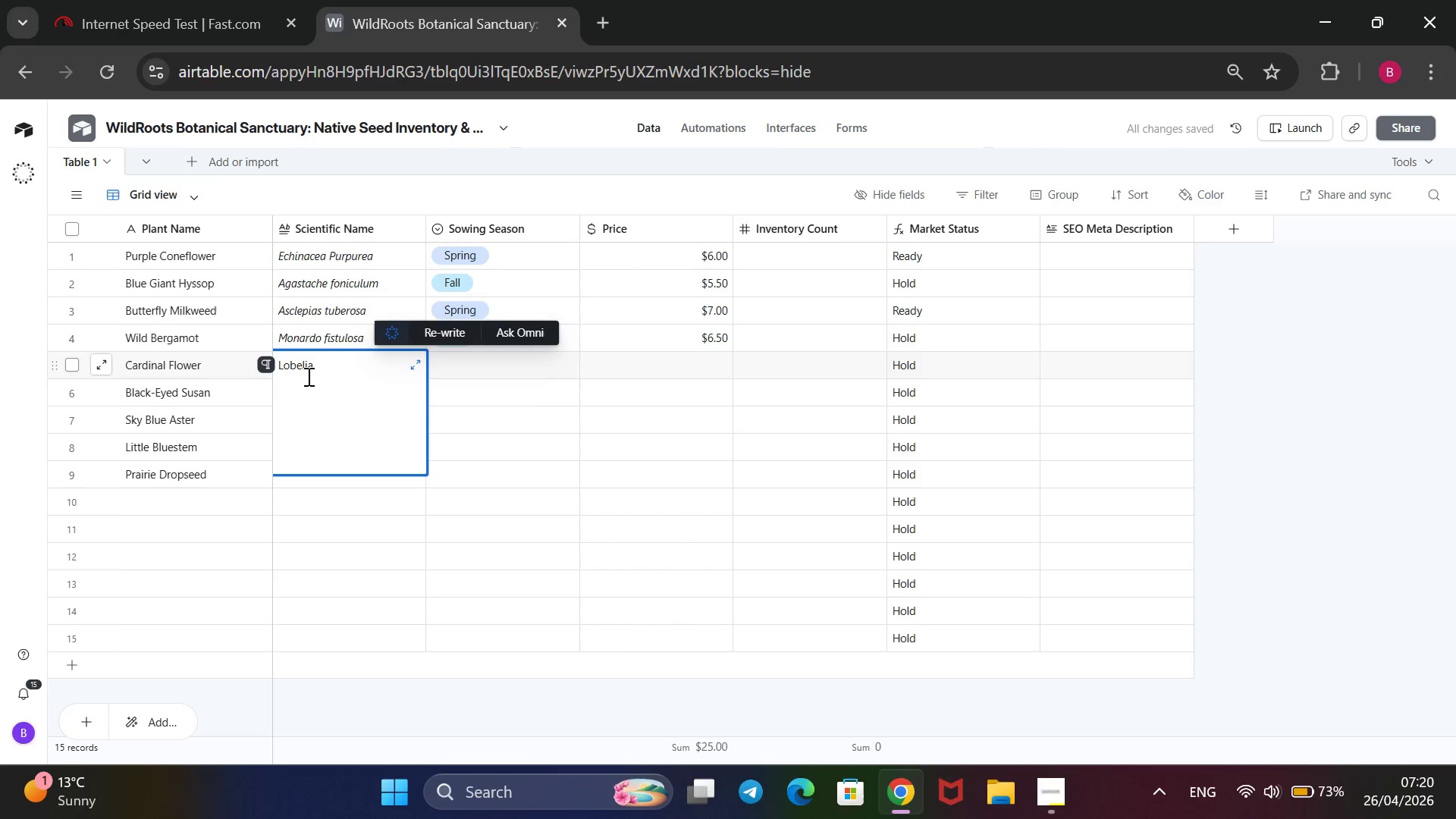 
type(cardinalis)
 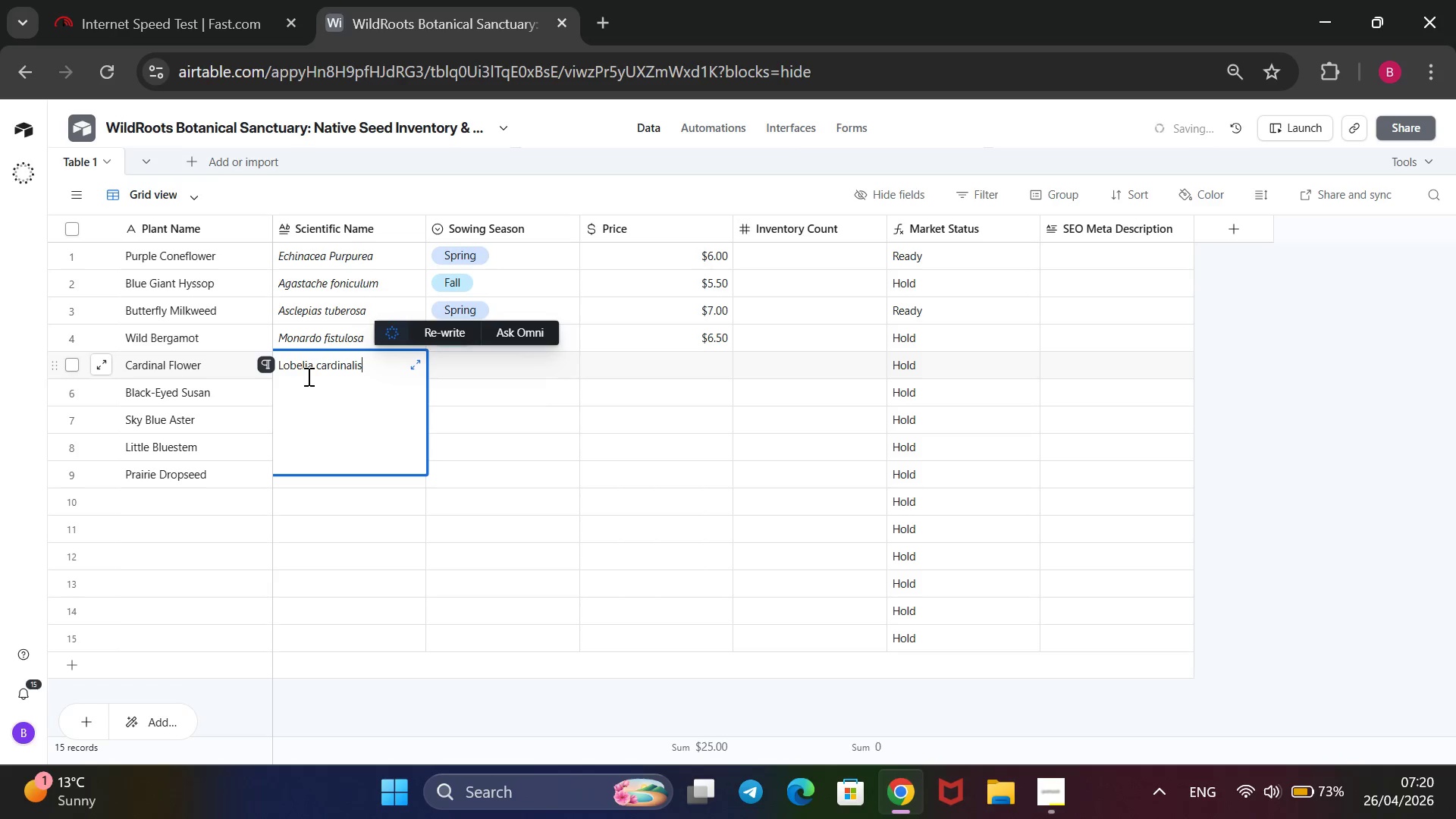 
key(Enter)
 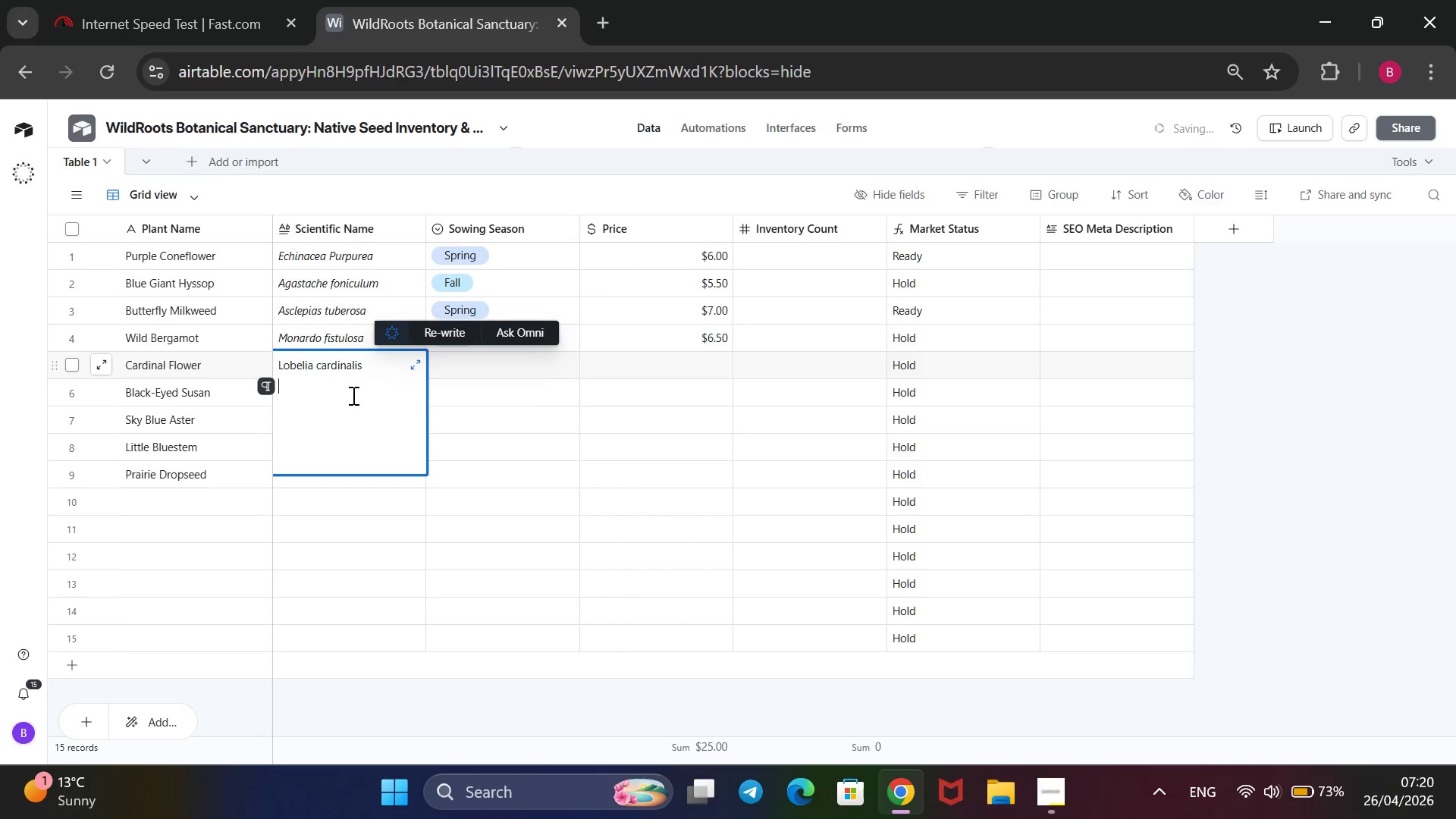 
left_click_drag(start_coordinate=[359, 368], to_coordinate=[279, 359])
 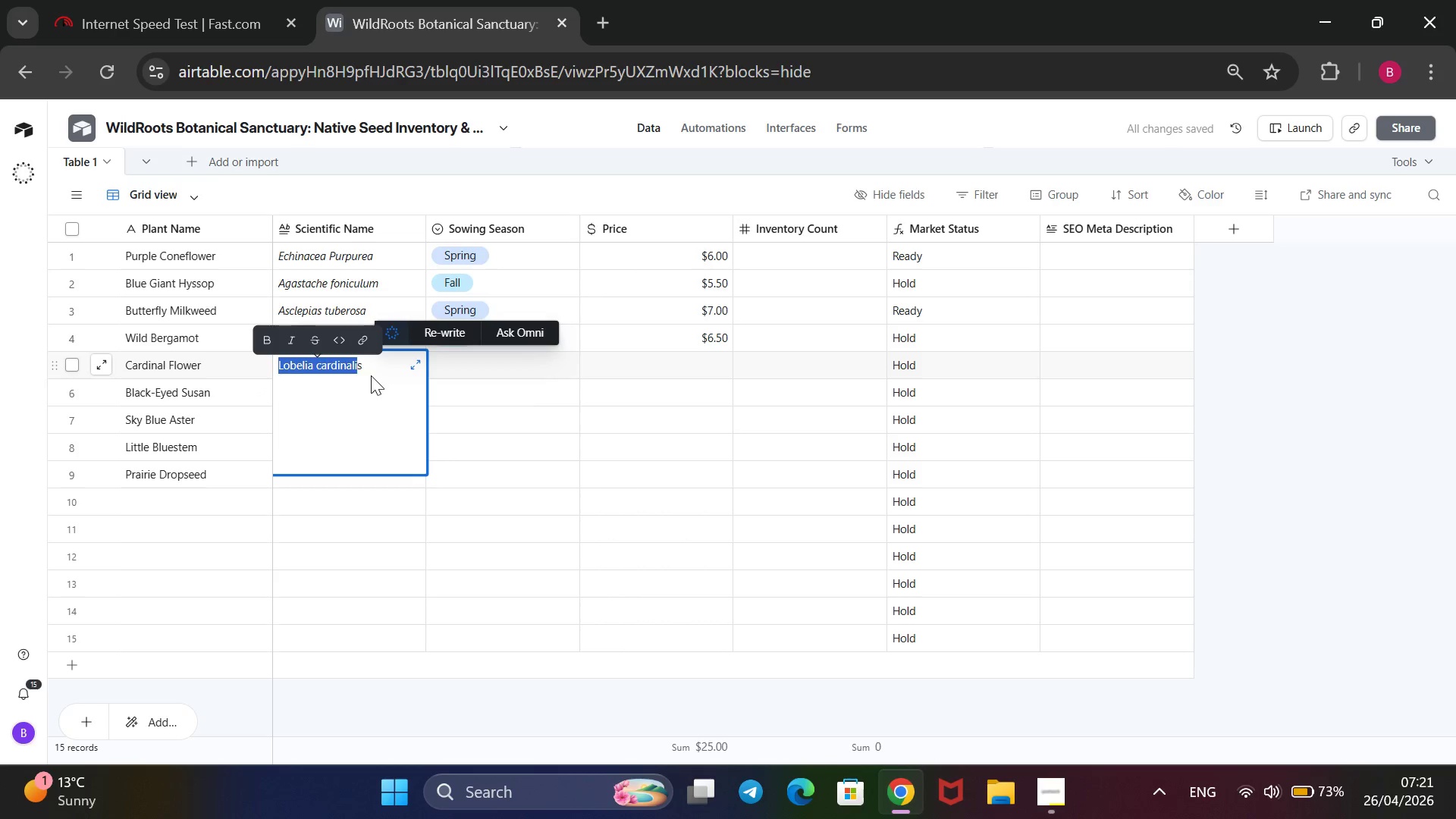 
left_click_drag(start_coordinate=[369, 369], to_coordinate=[276, 366])
 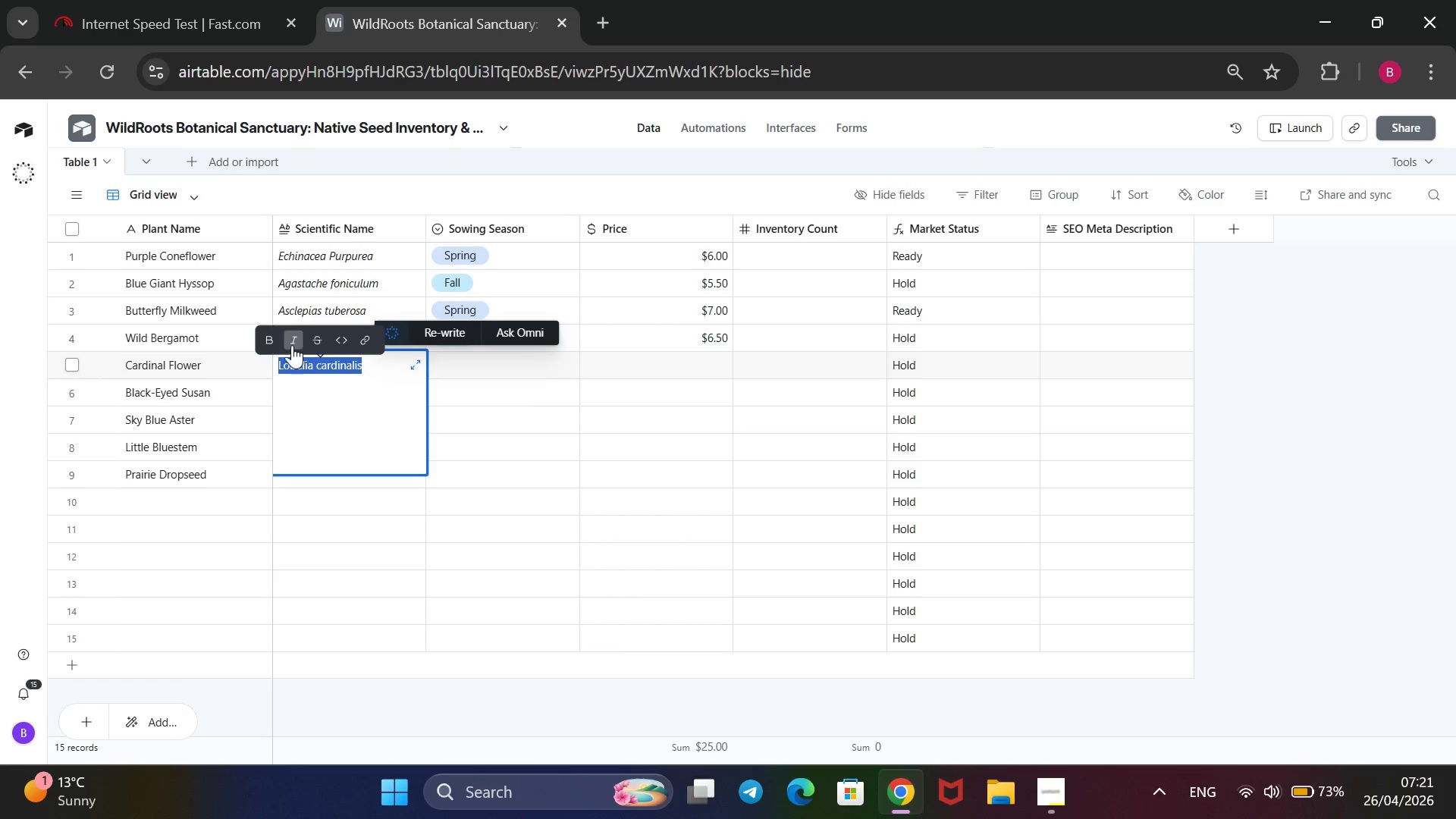 
left_click([292, 342])
 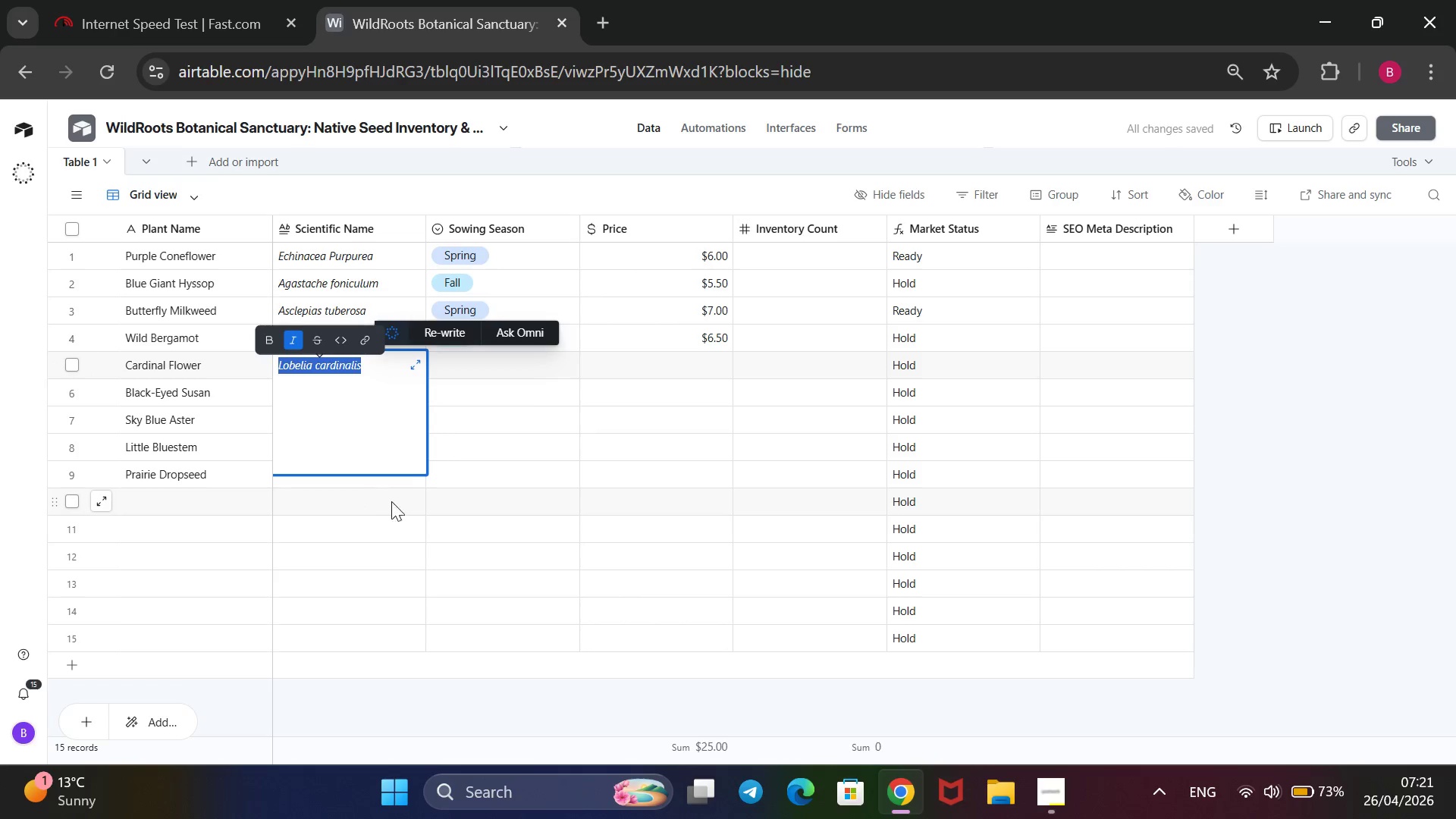 
left_click([460, 362])
 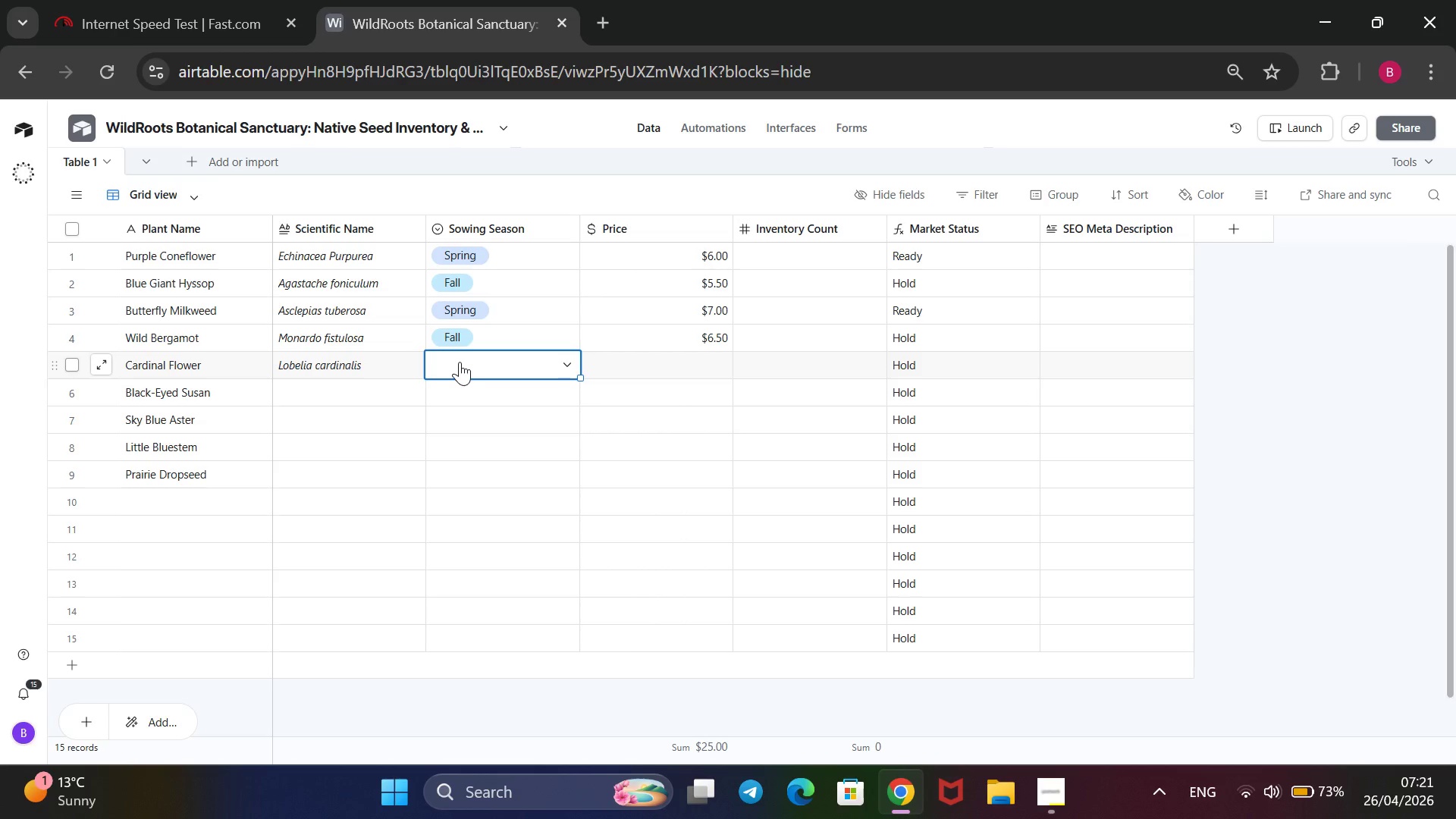 
wait(32.28)
 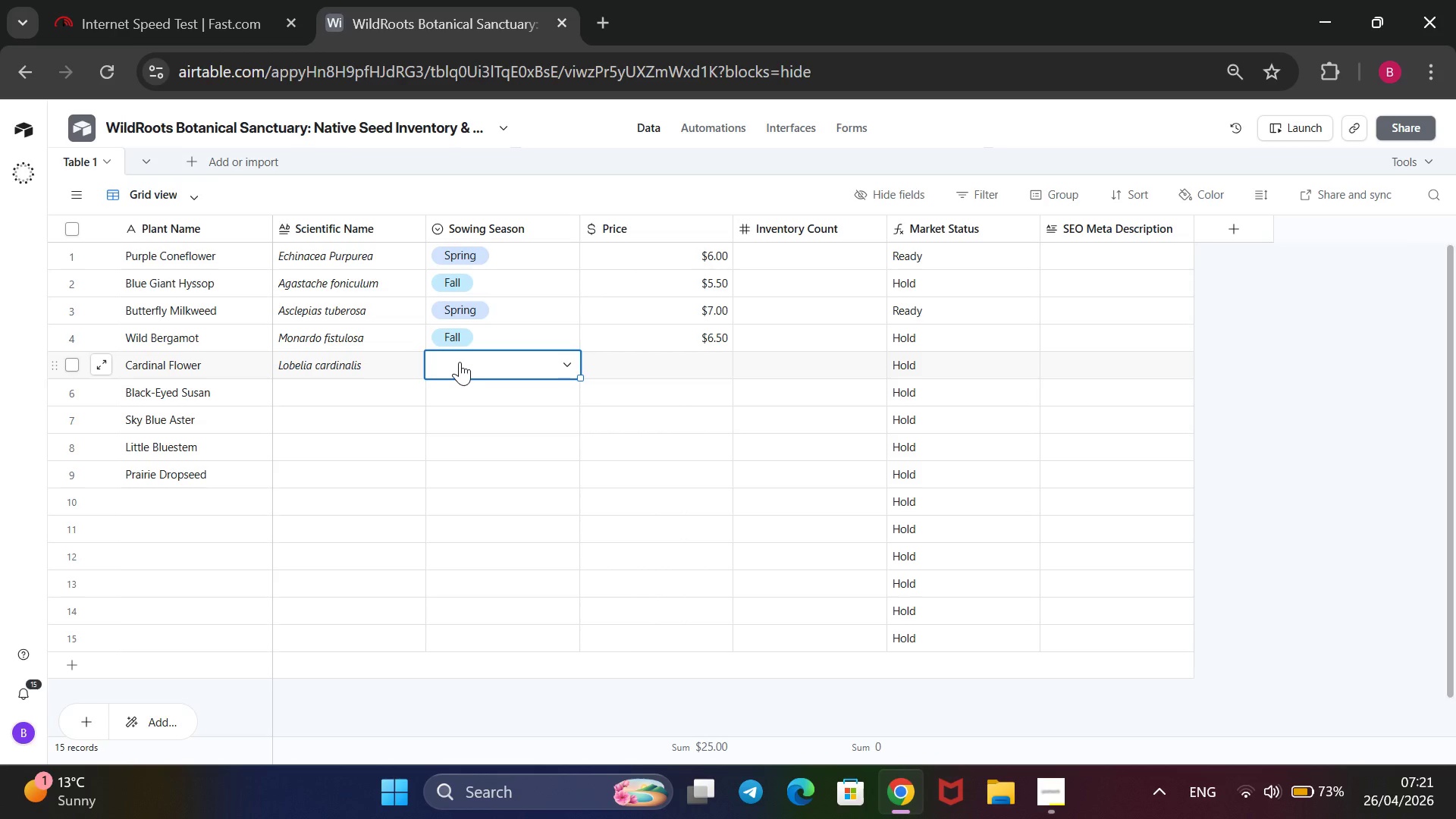 
key(Enter)
 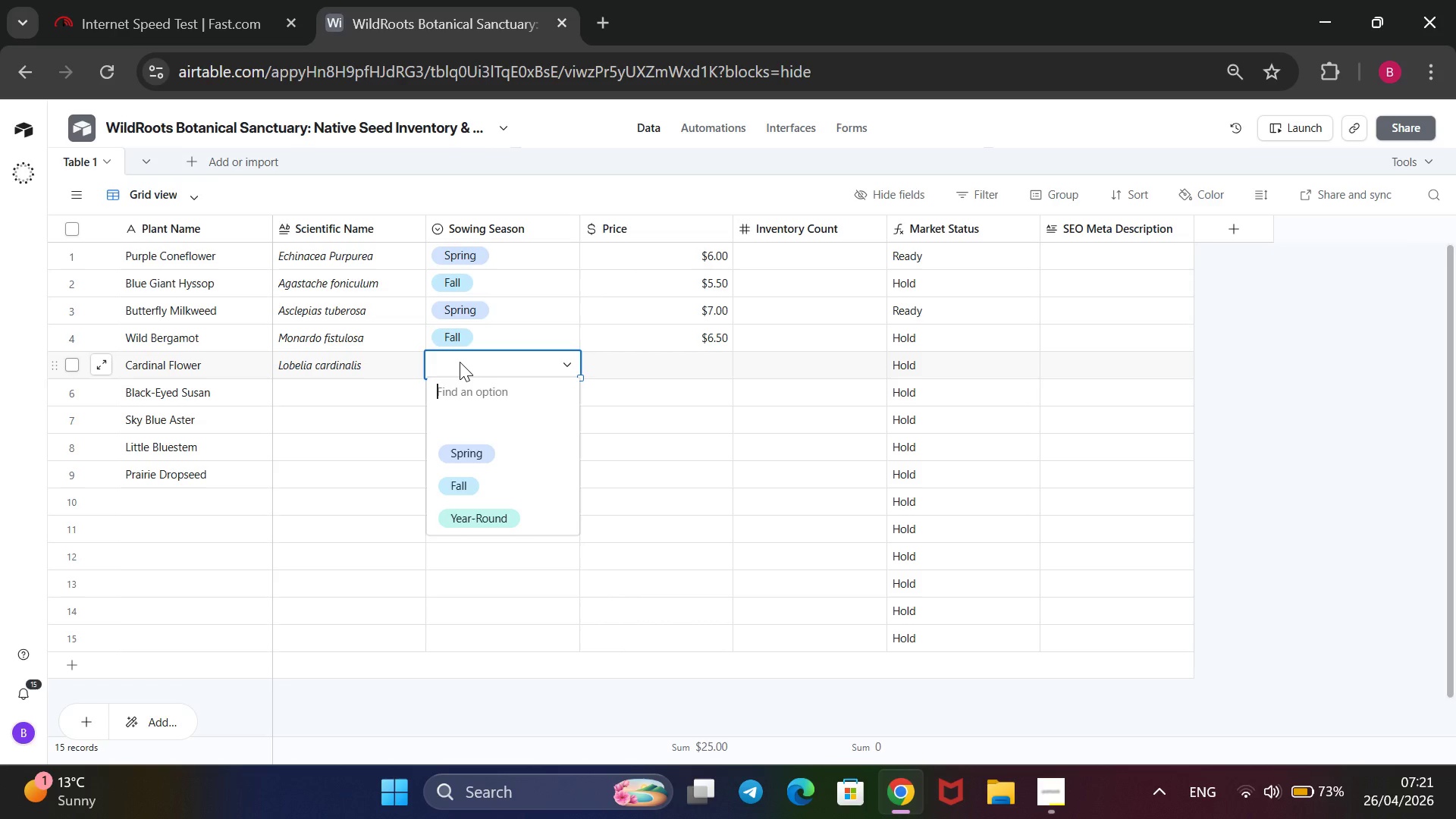 
key(ArrowDown)
 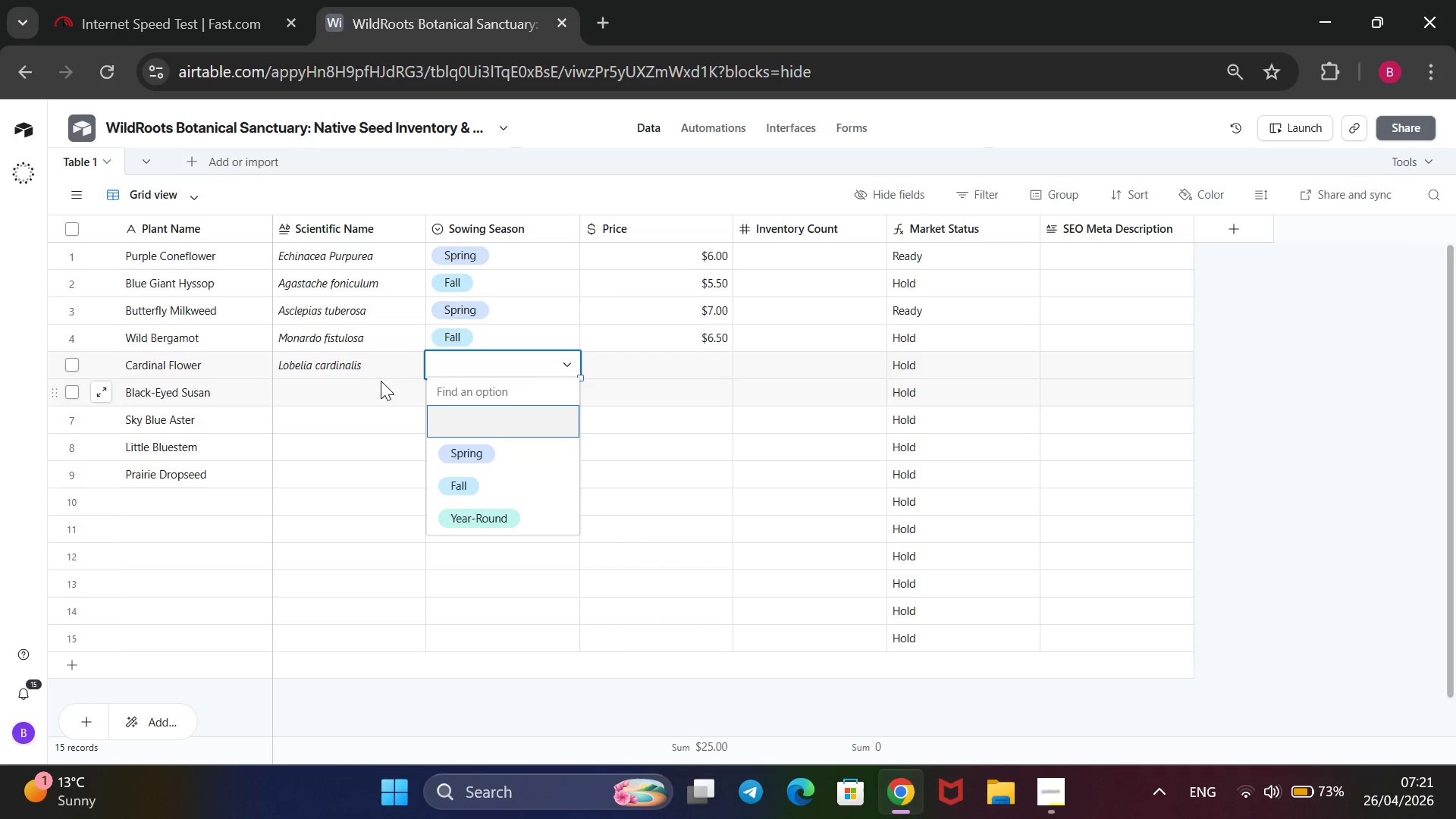 
left_click([401, 393])
 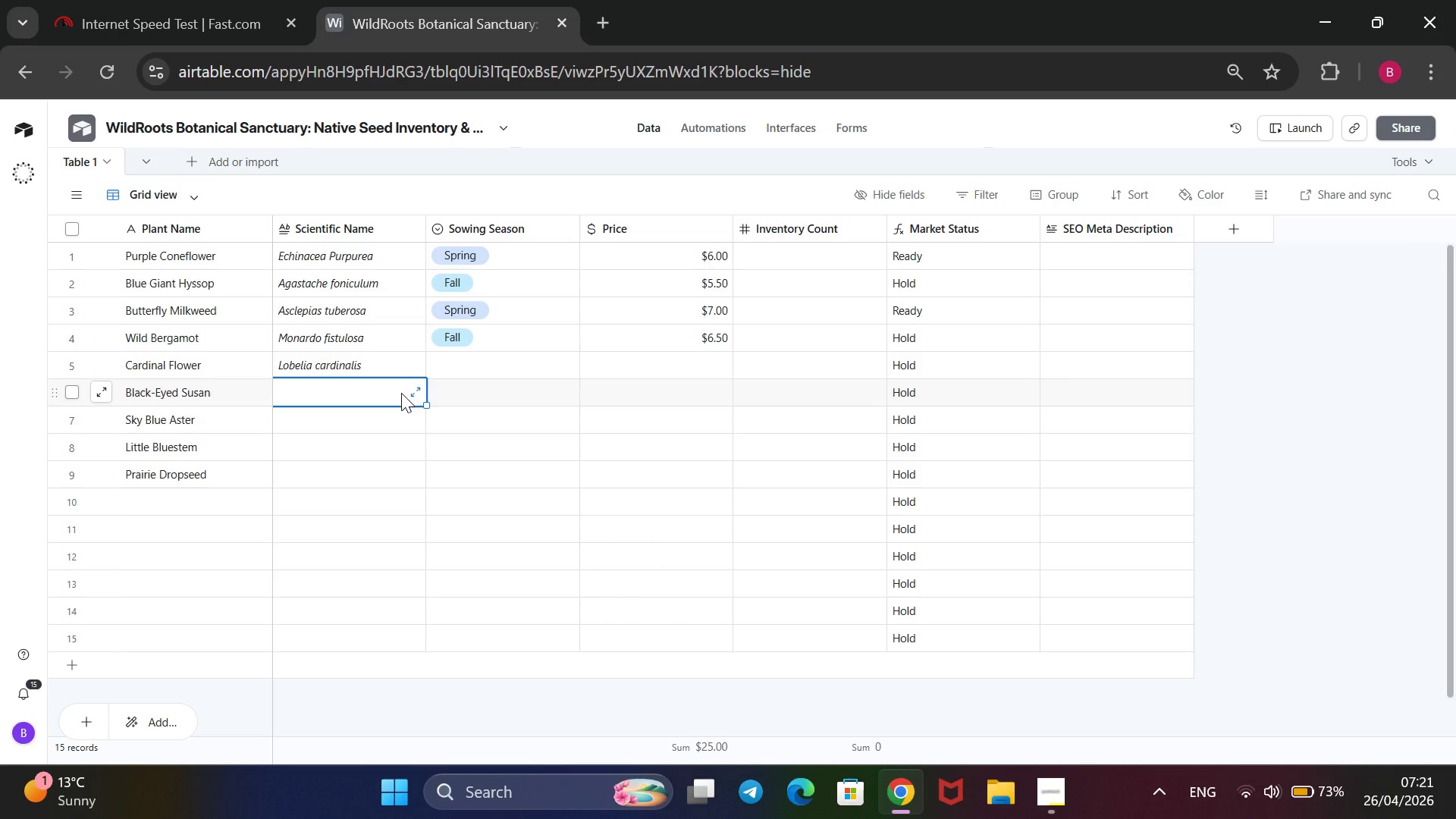 
type(Rudbeckia hirta)
 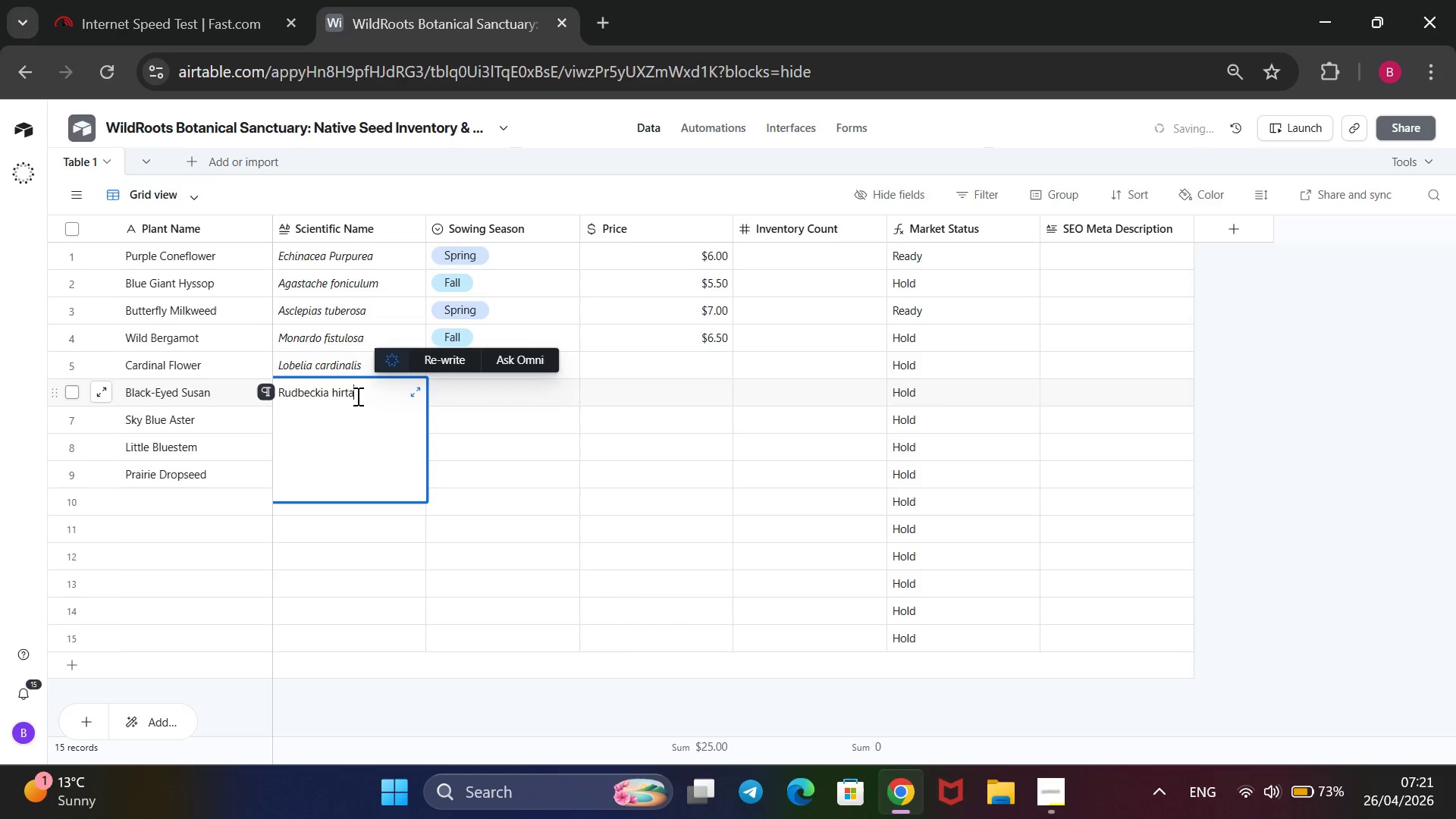 
left_click_drag(start_coordinate=[354, 396], to_coordinate=[277, 397])
 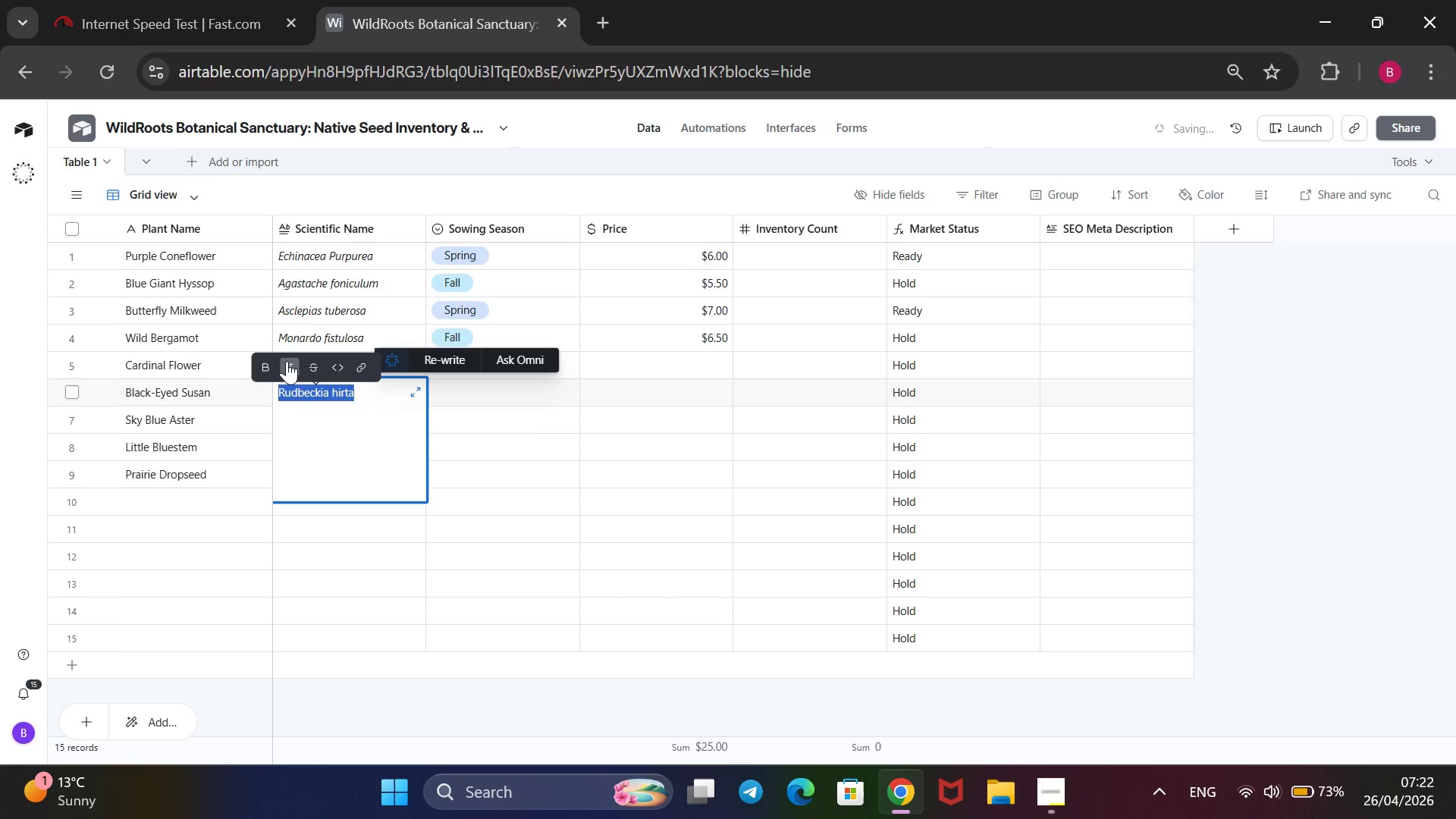 
left_click([287, 361])
 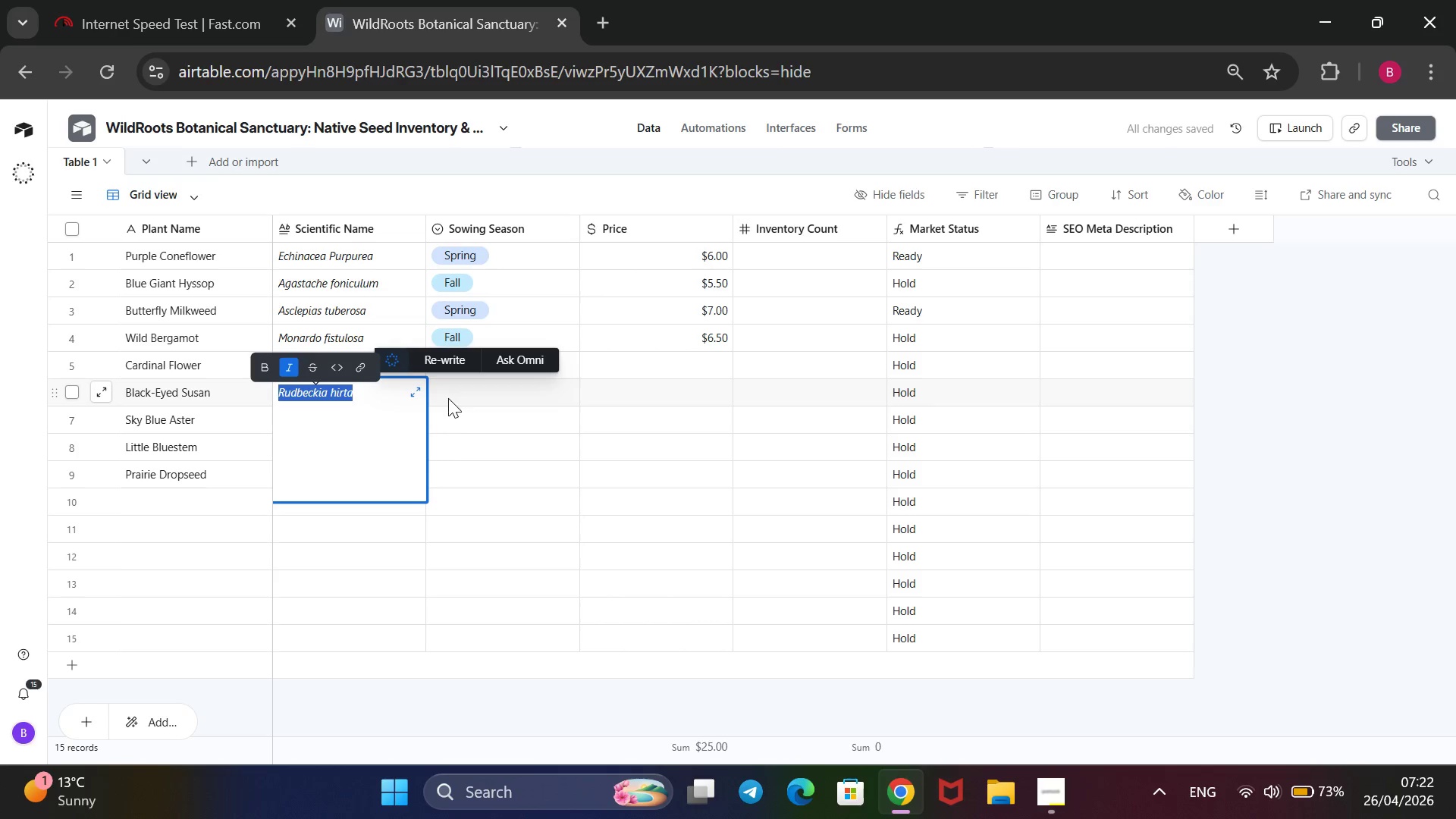 
left_click([450, 416])
 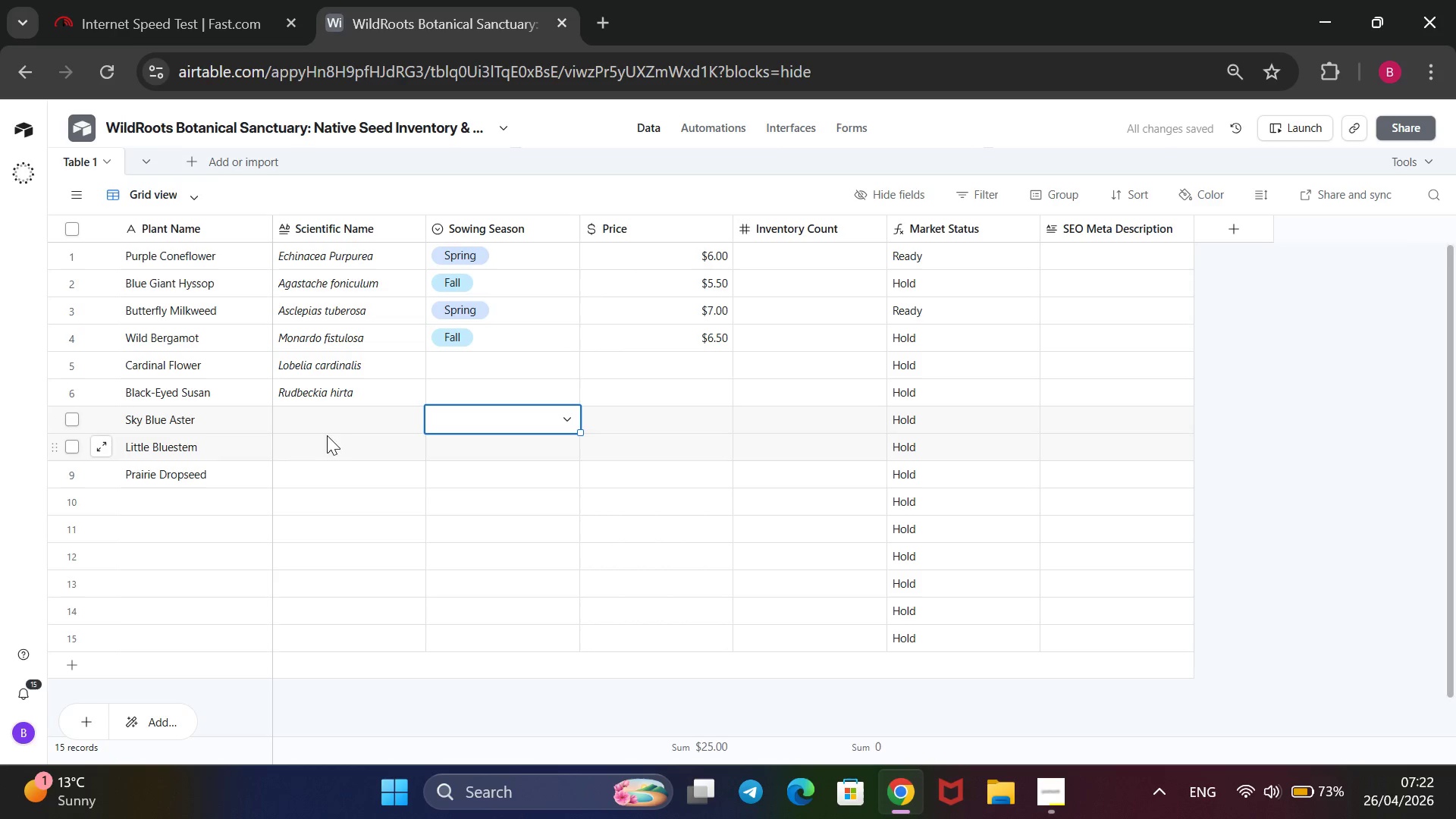 
left_click([340, 417])
 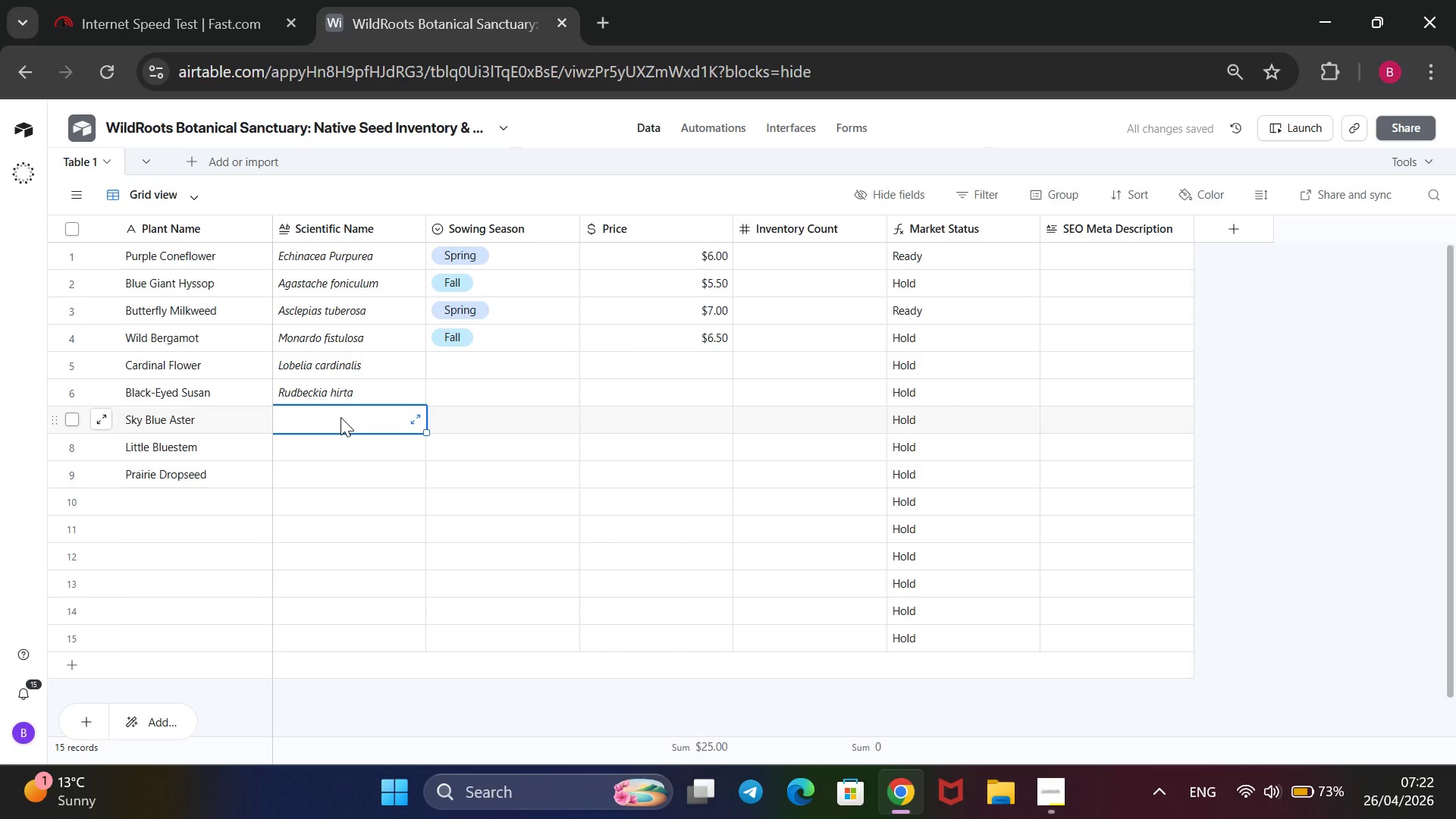 
type(Symphyotrichum oolentangie)
 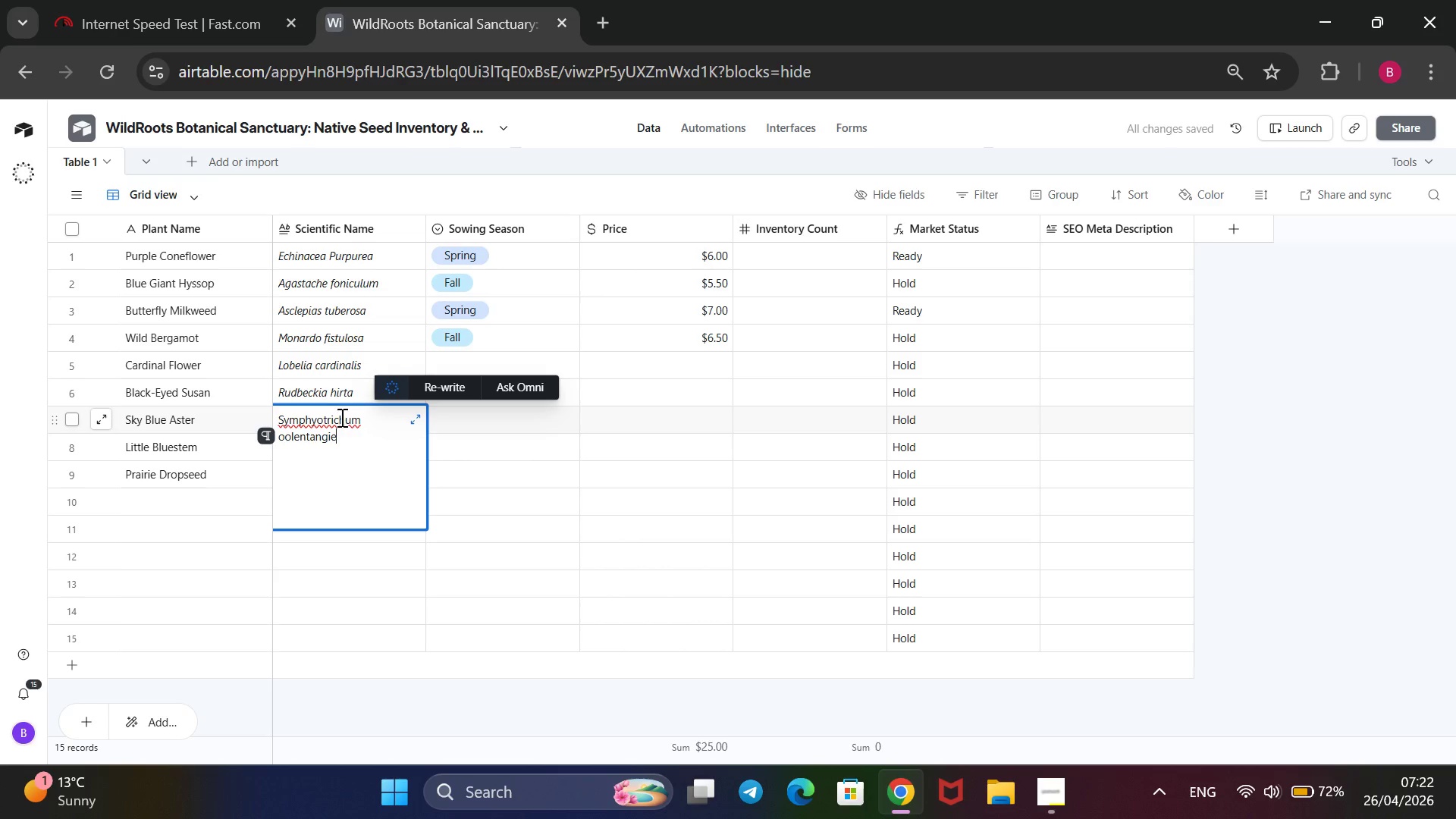 
type(nse)
 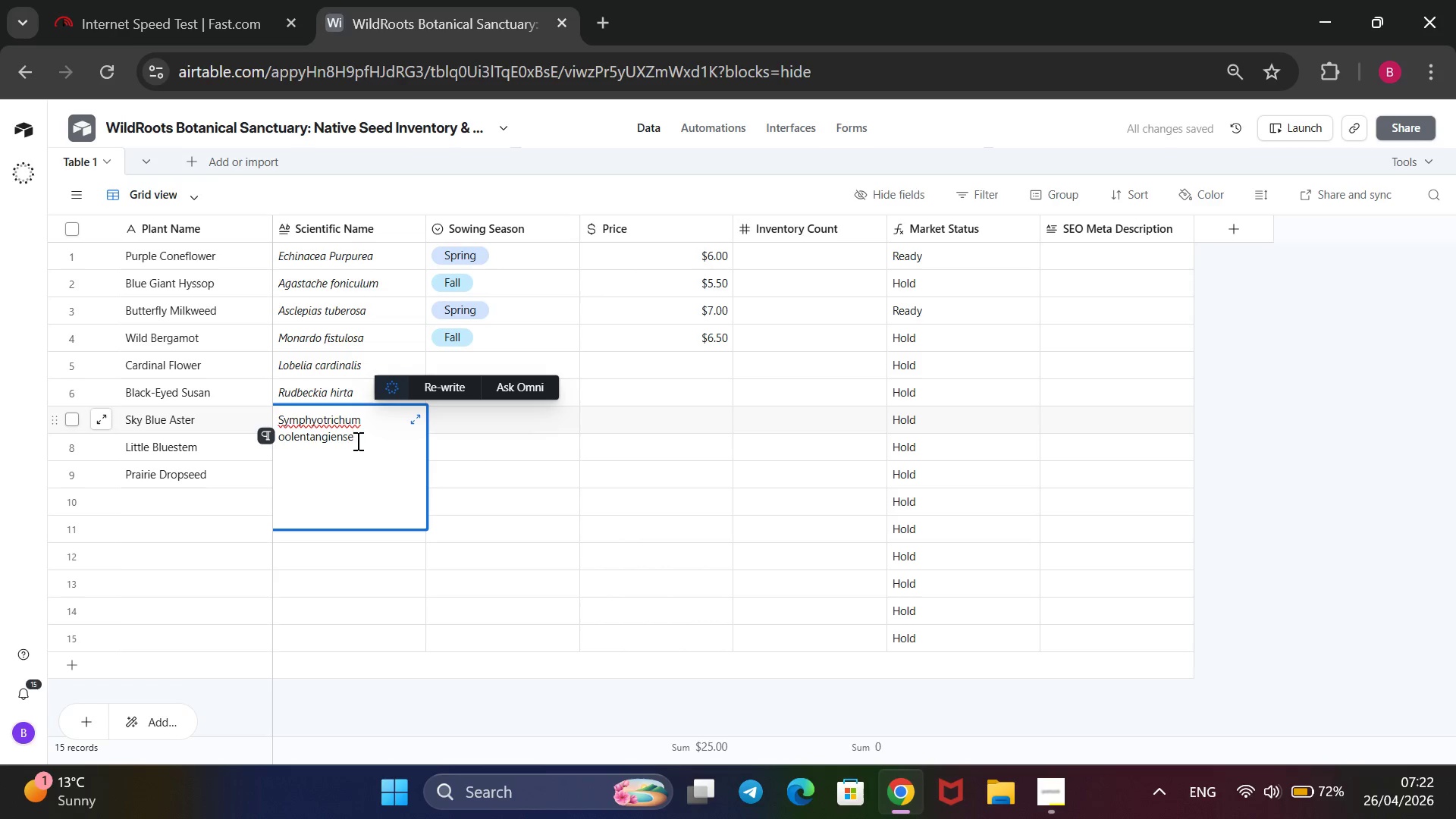 
wait(8.59)
 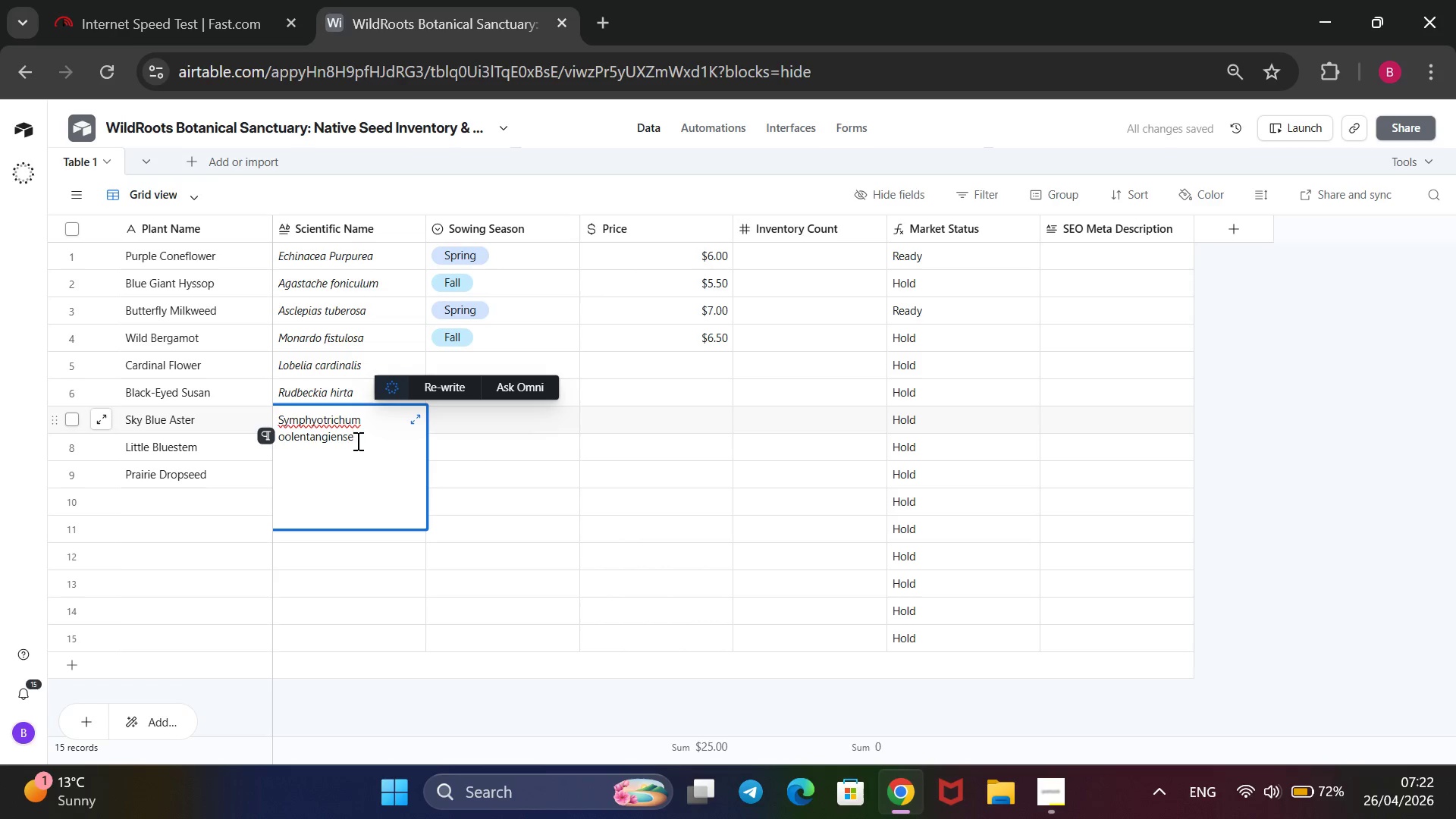 
left_click_drag(start_coordinate=[356, 440], to_coordinate=[275, 421])
 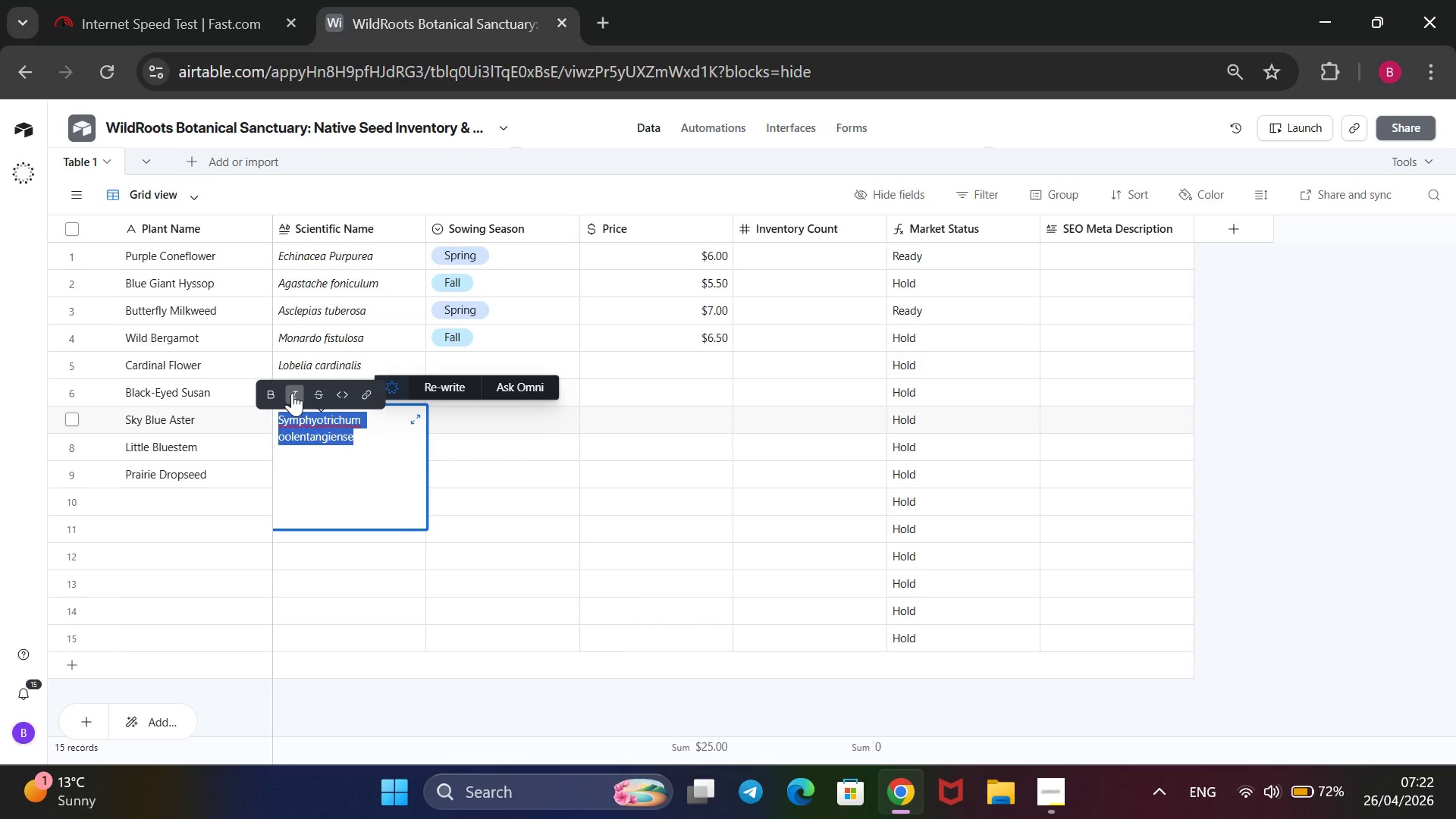 
left_click([292, 393])
 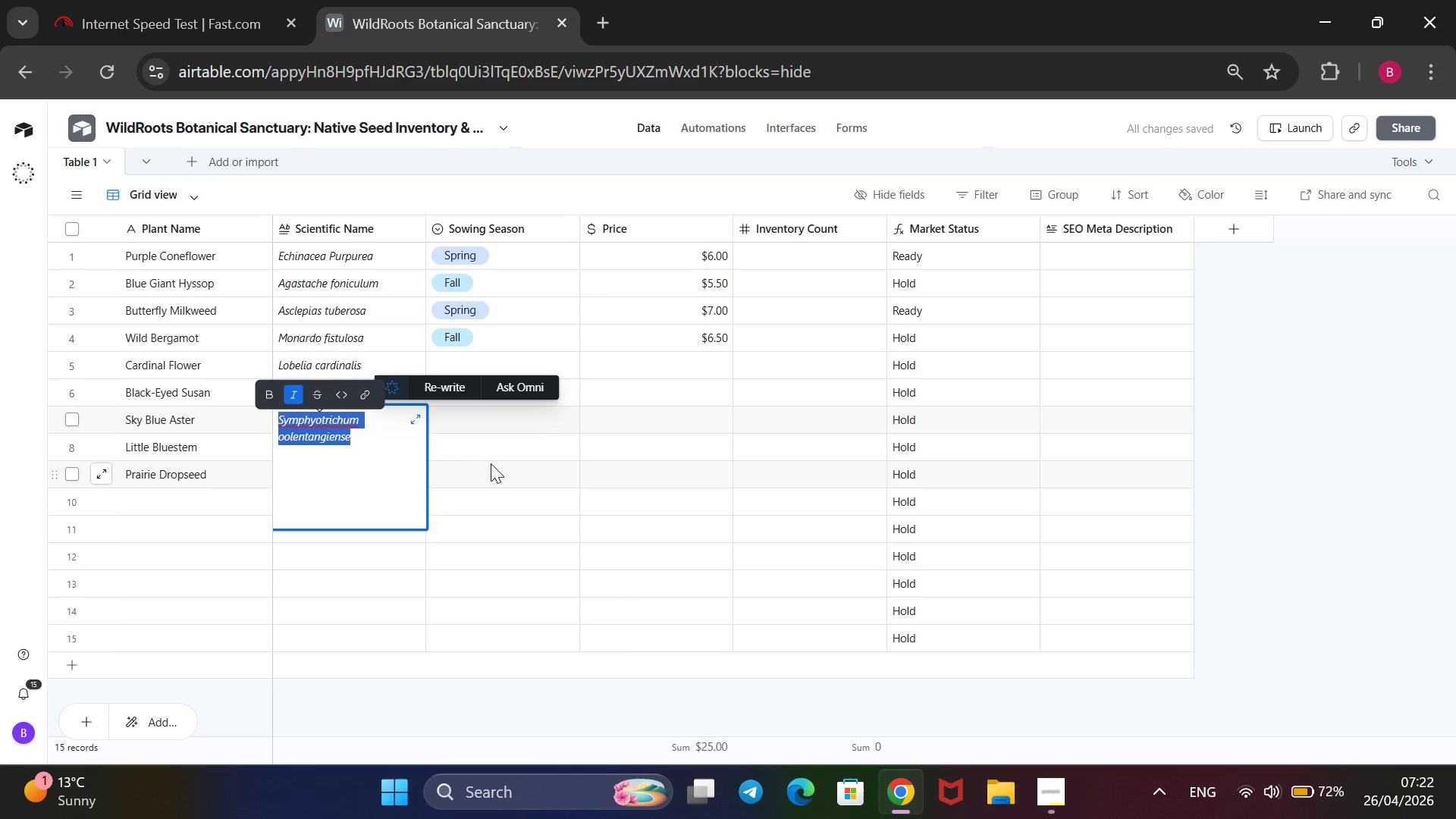 
left_click([491, 475])
 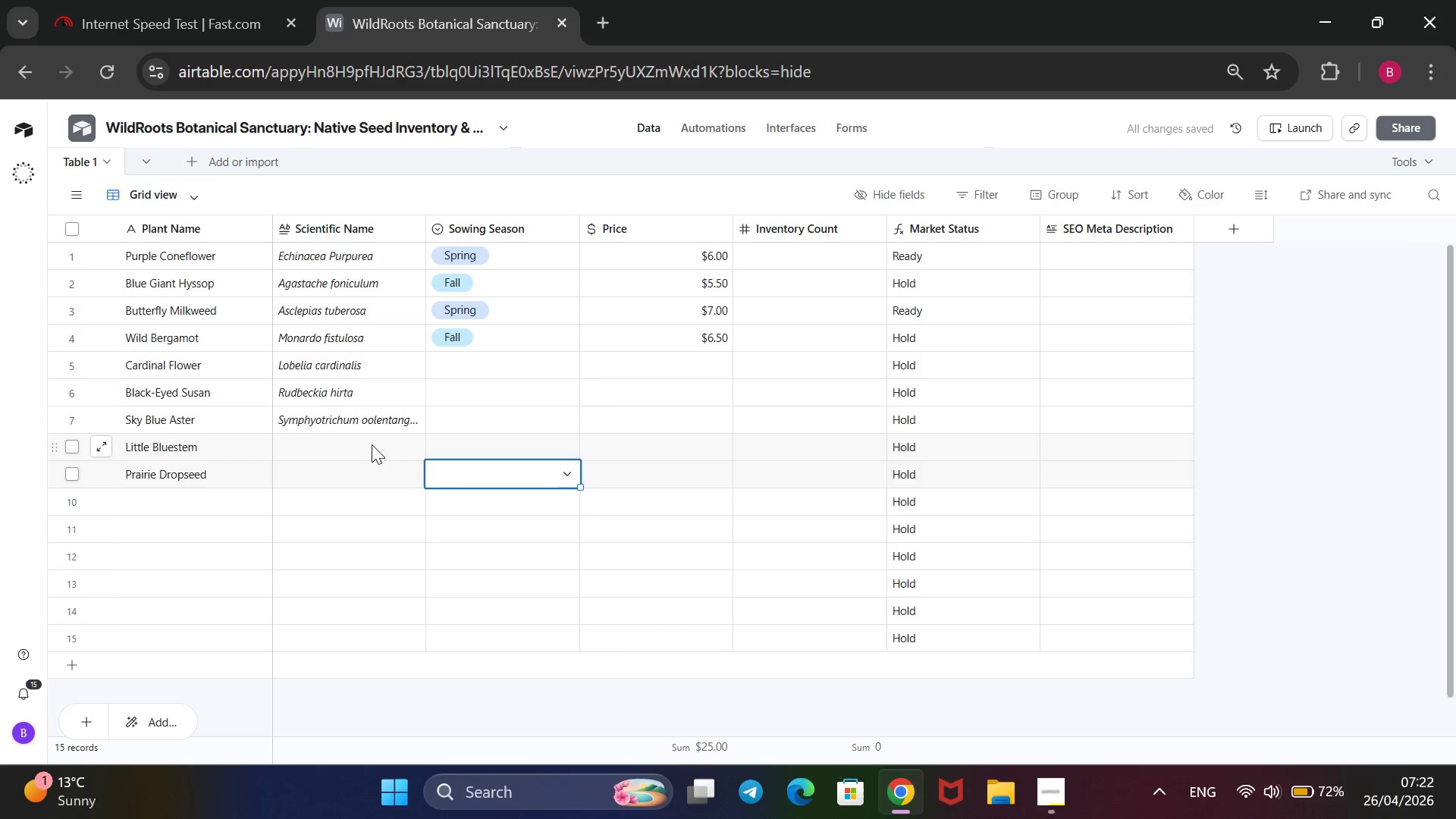 
left_click([369, 444])
 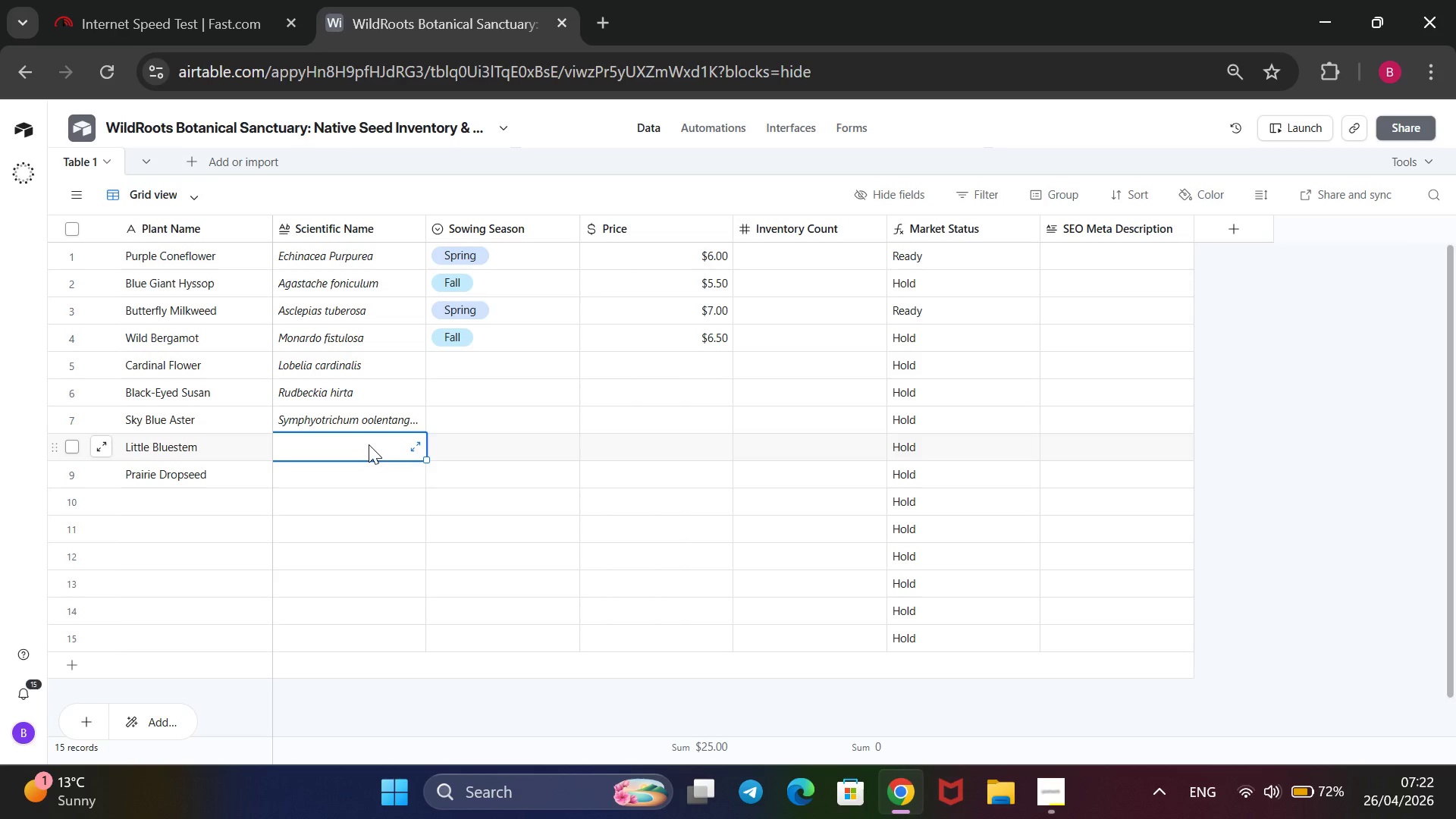 
wait(6.42)
 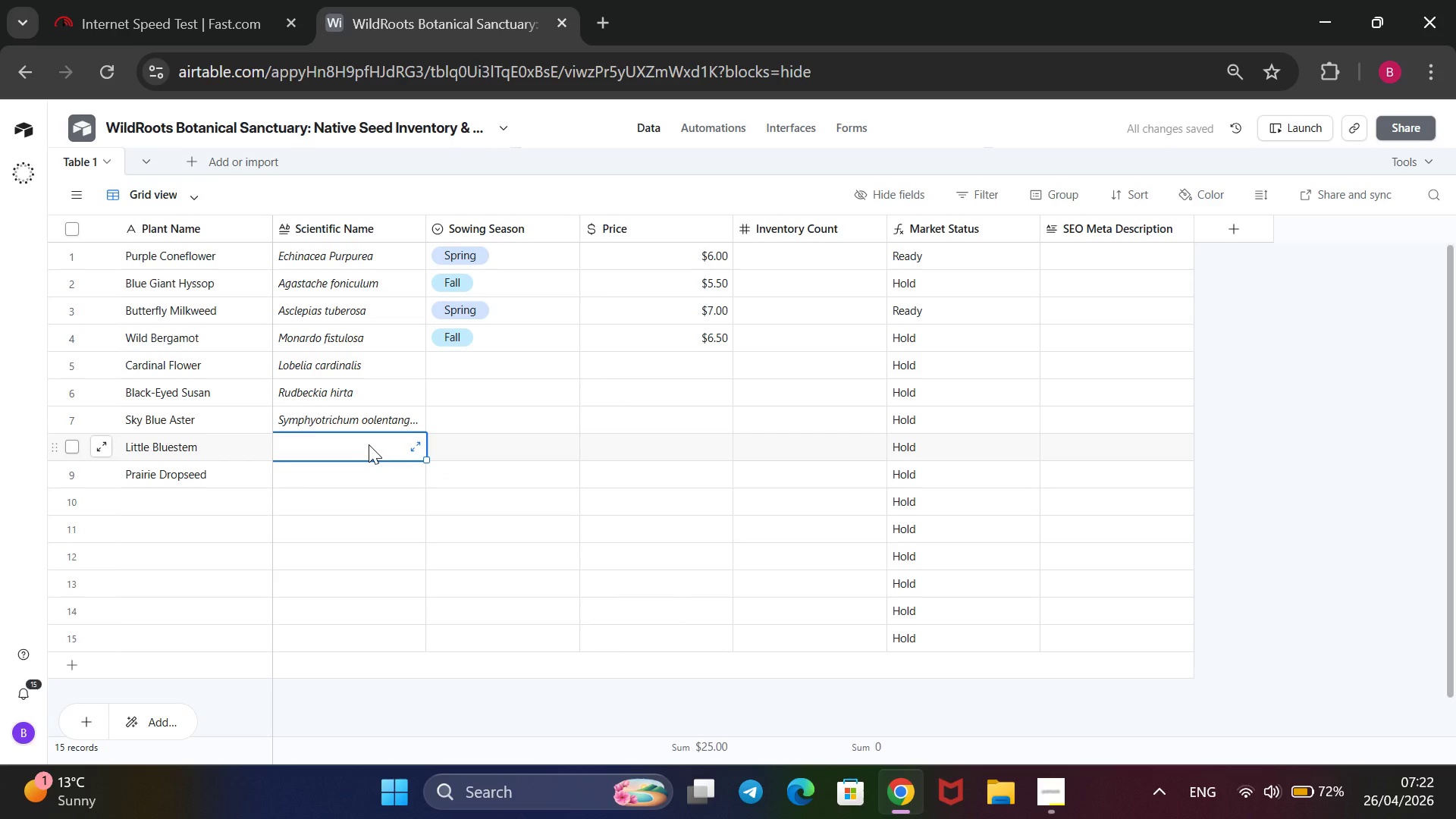 
type(Schizar)
key(Backspace)
 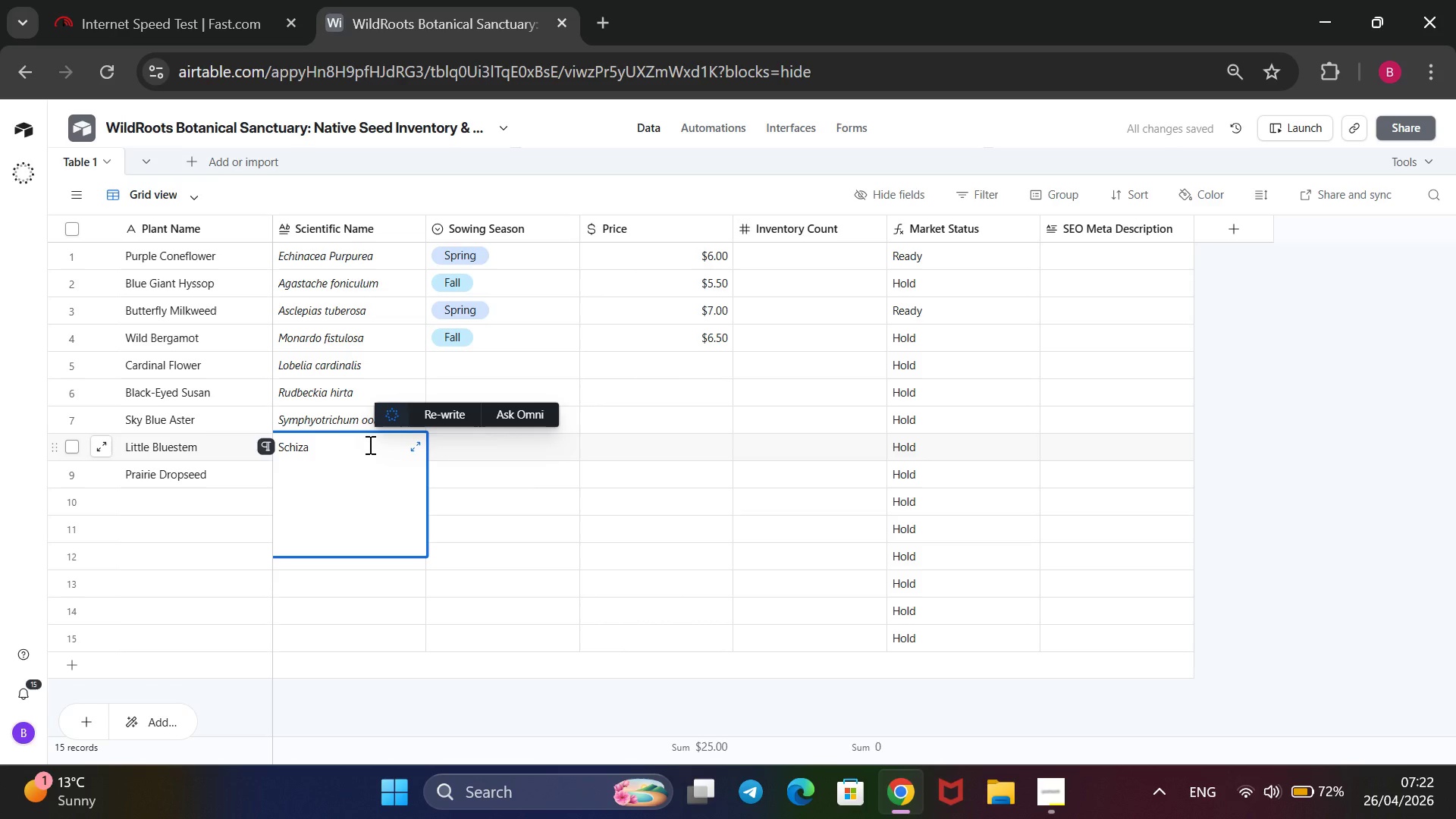 
type(chyru)
key(Backspace)
type(ium scoparium)
 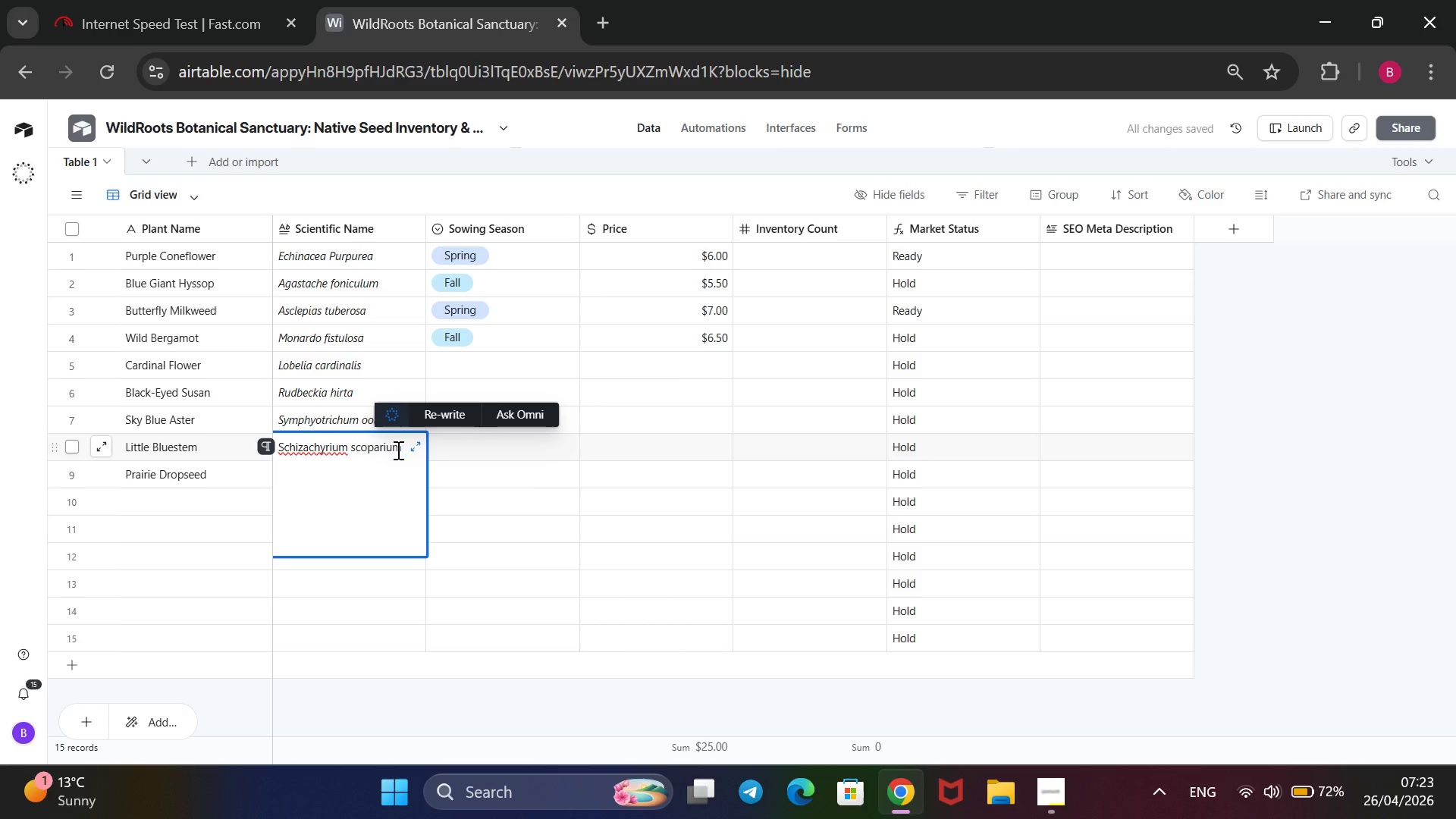 
left_click_drag(start_coordinate=[397, 450], to_coordinate=[278, 456])
 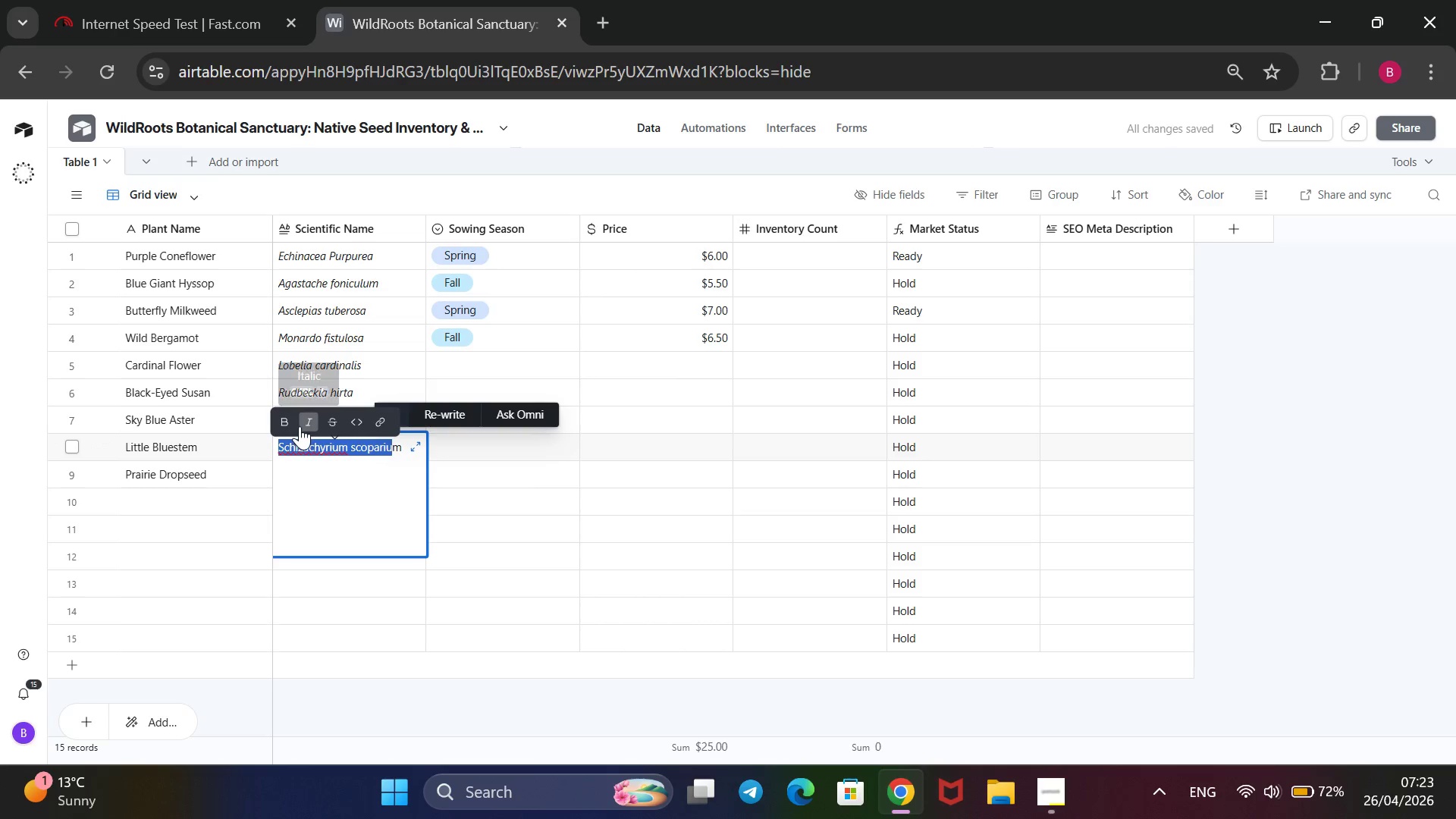 
left_click([300, 426])
 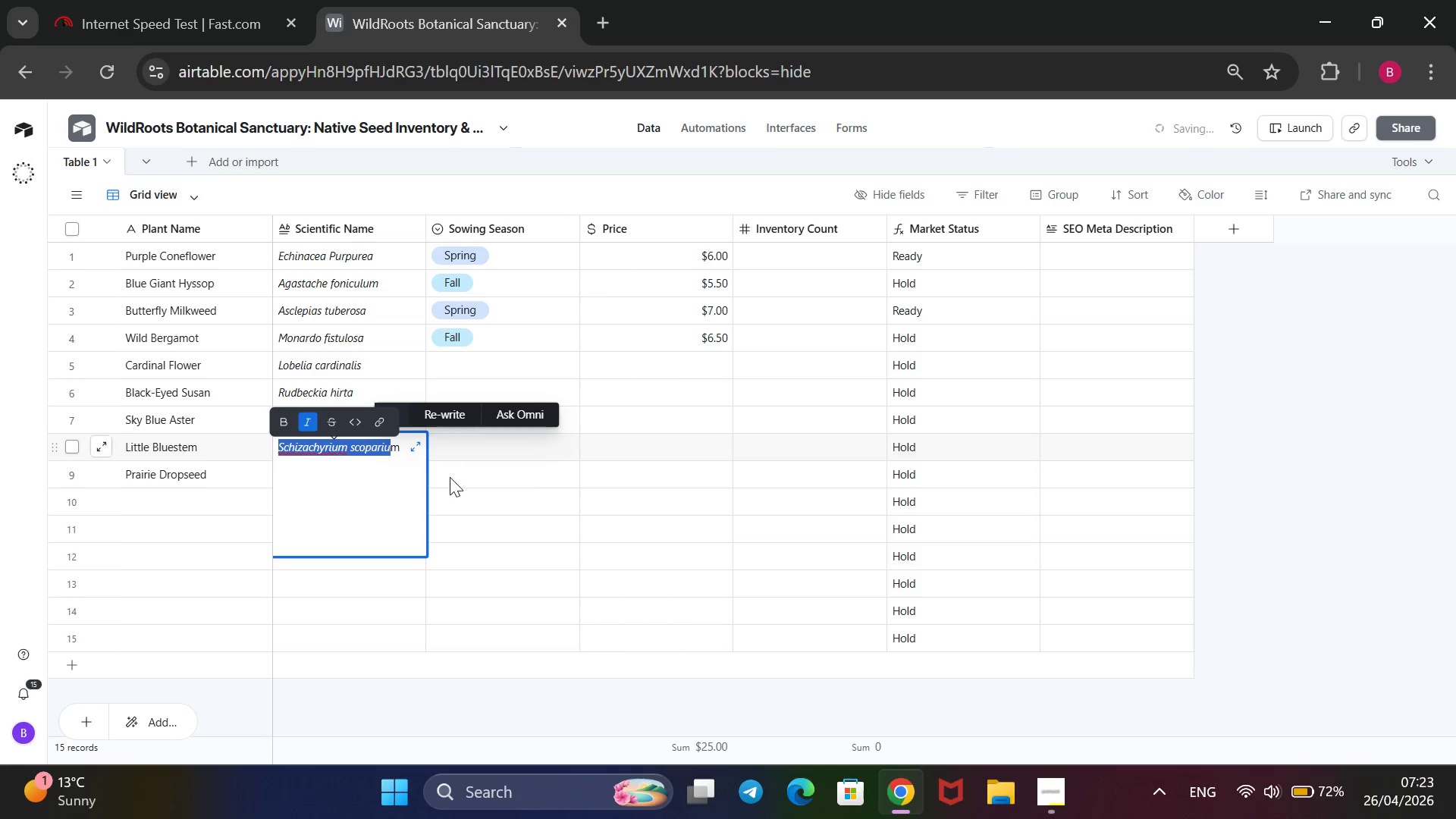 
left_click([457, 481])
 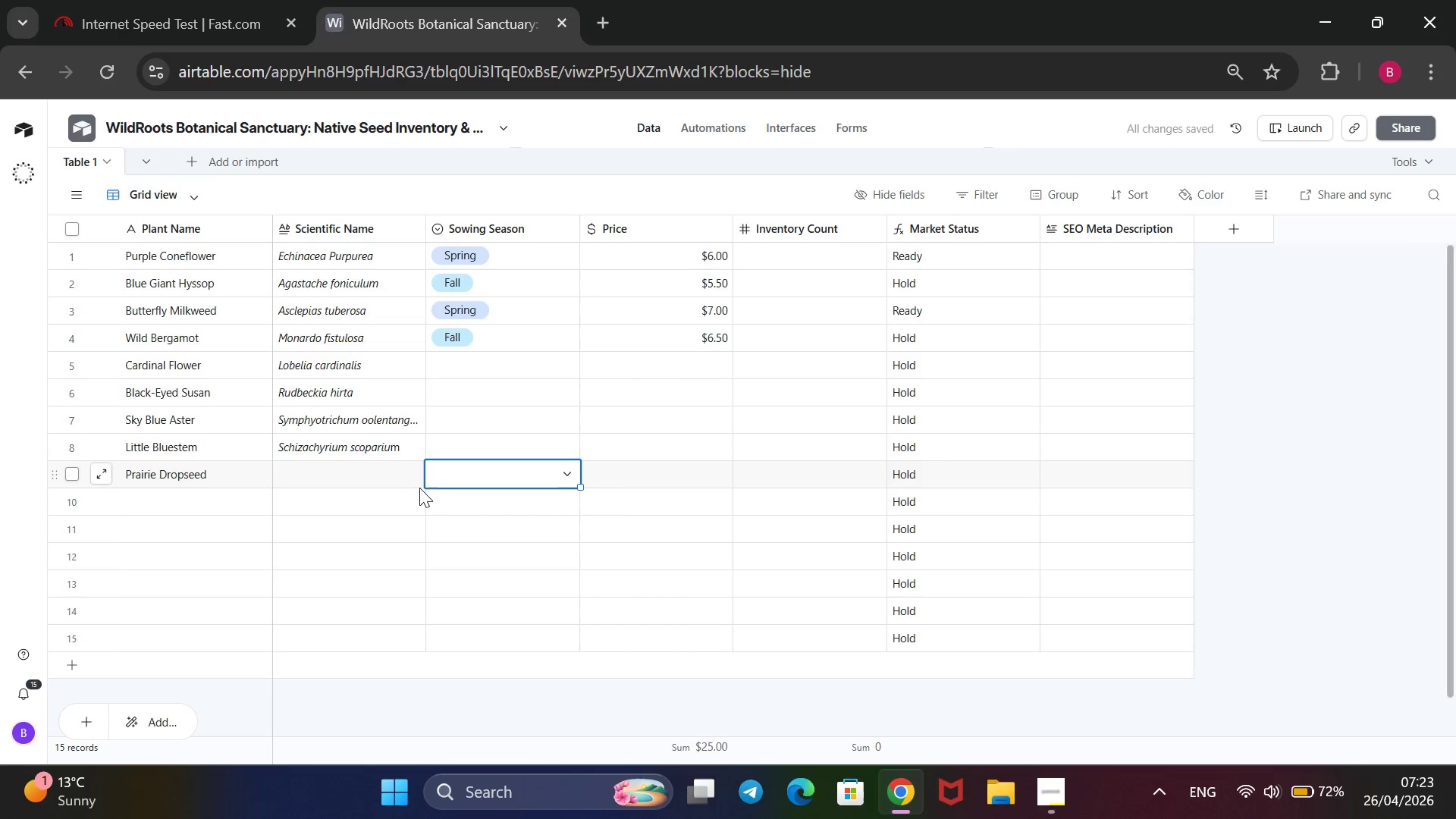 
left_click([382, 479])
 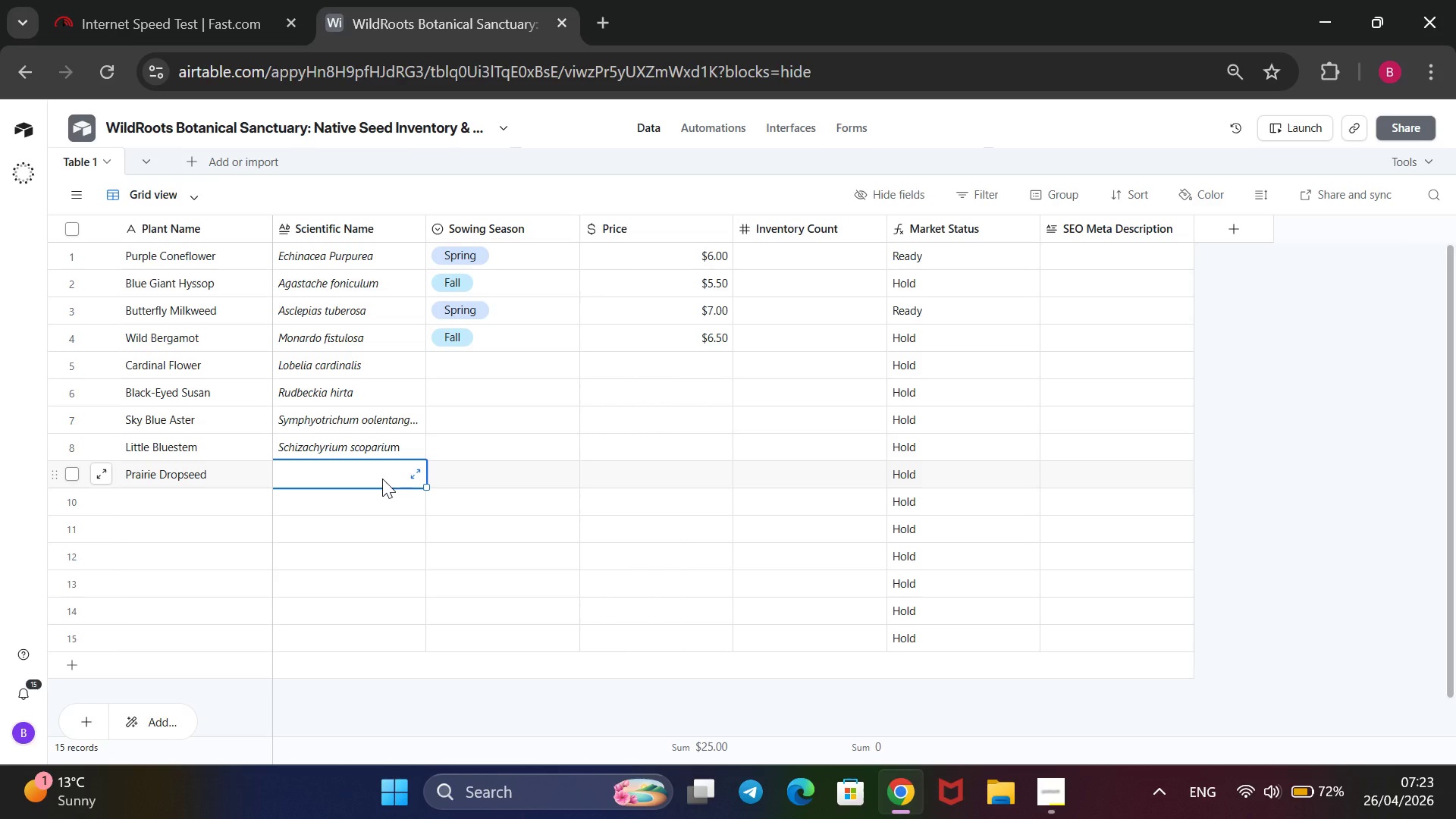 
type(Sporobolus heterolepis)
 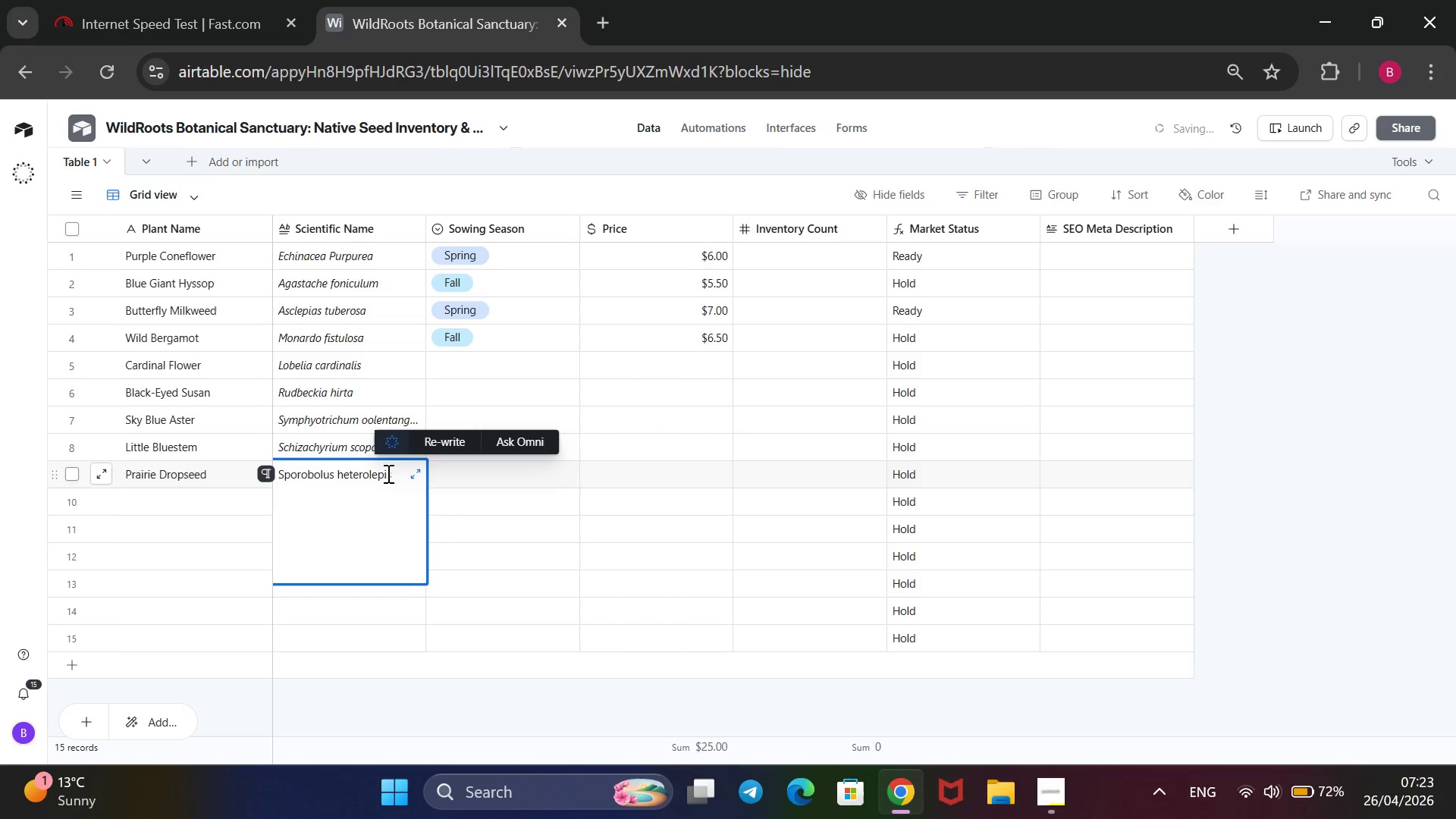 
left_click_drag(start_coordinate=[387, 473], to_coordinate=[275, 491])
 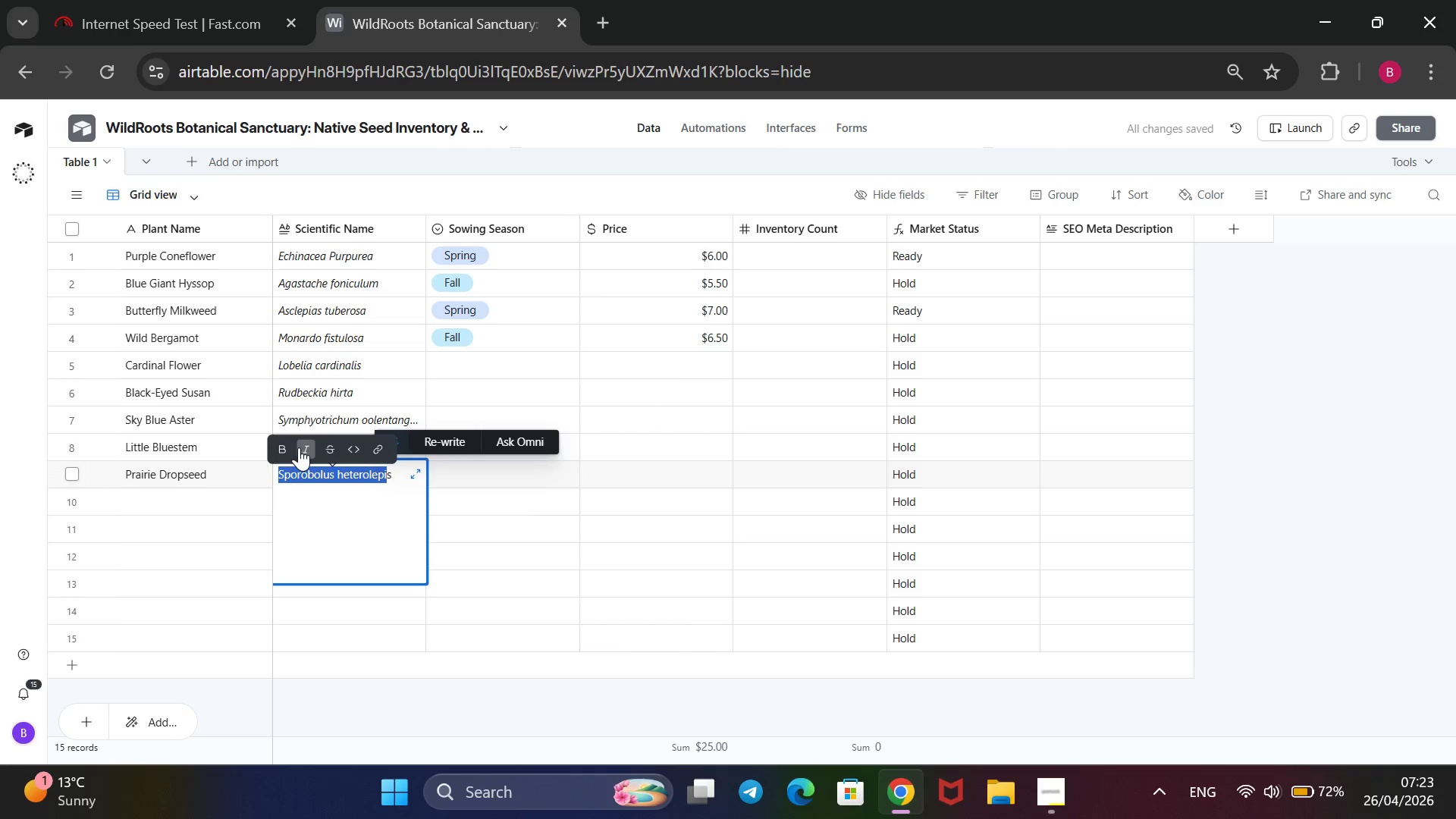 
left_click([299, 447])
 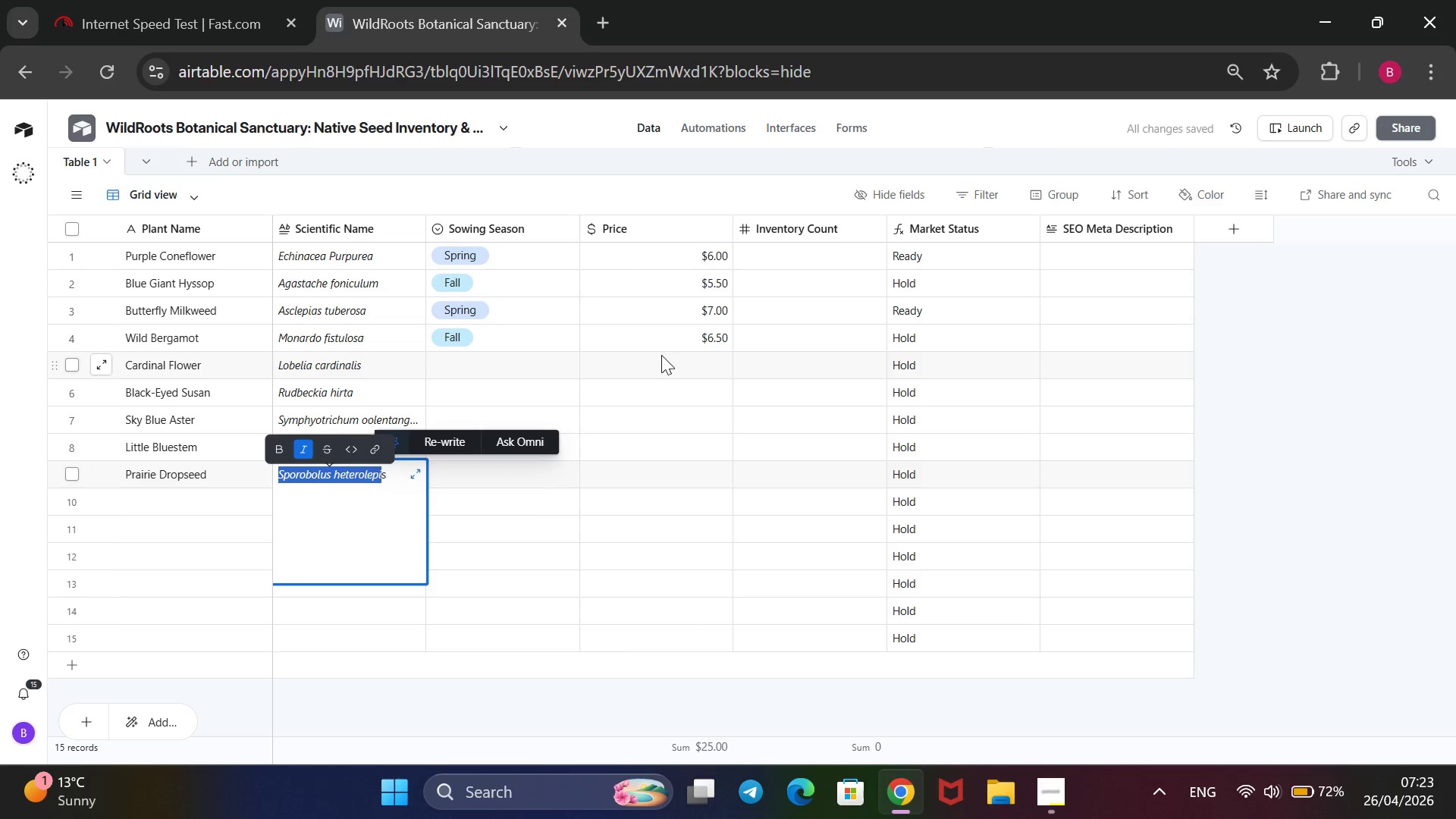 
left_click([668, 362])
 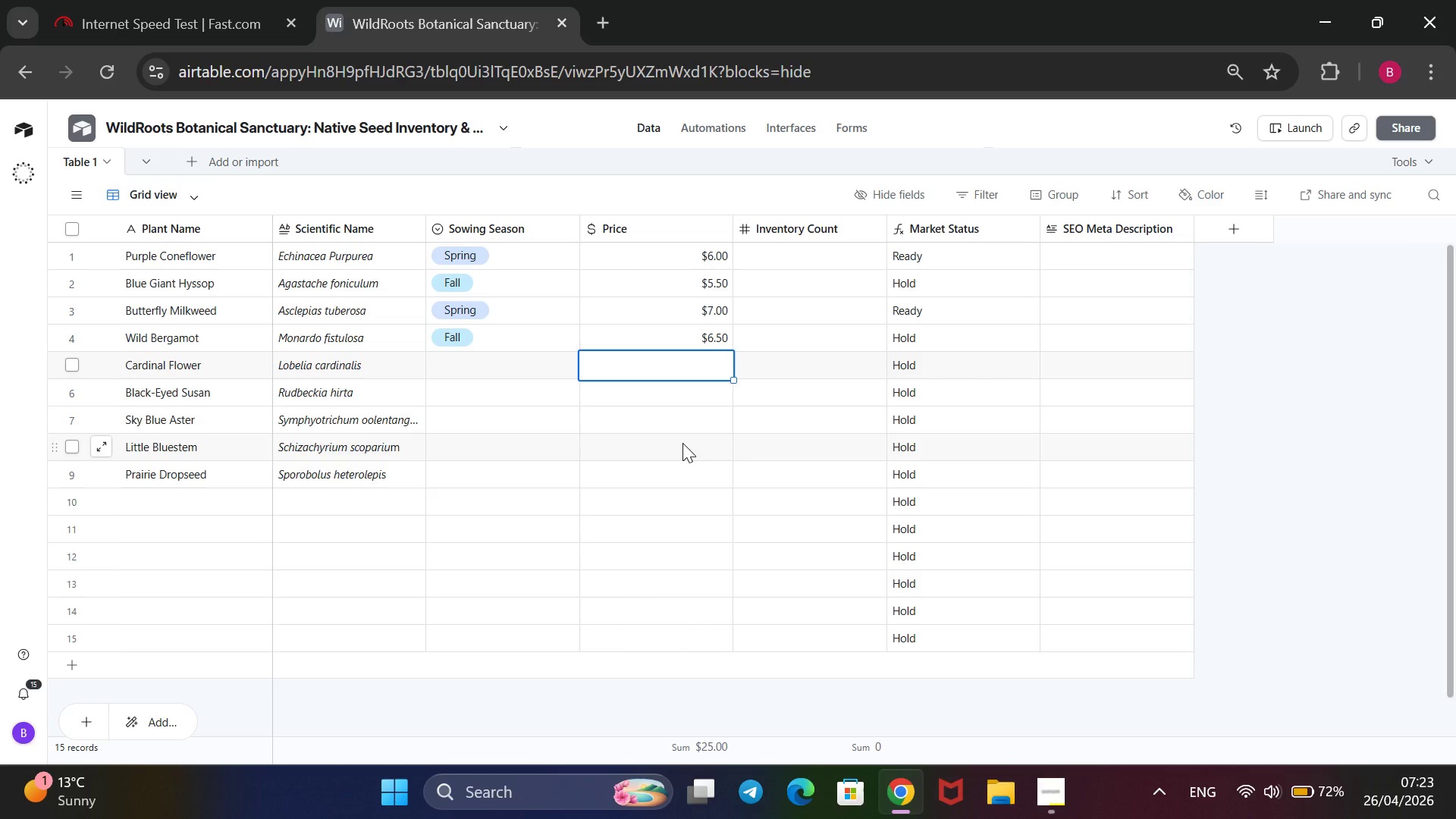 
wait(14.14)
 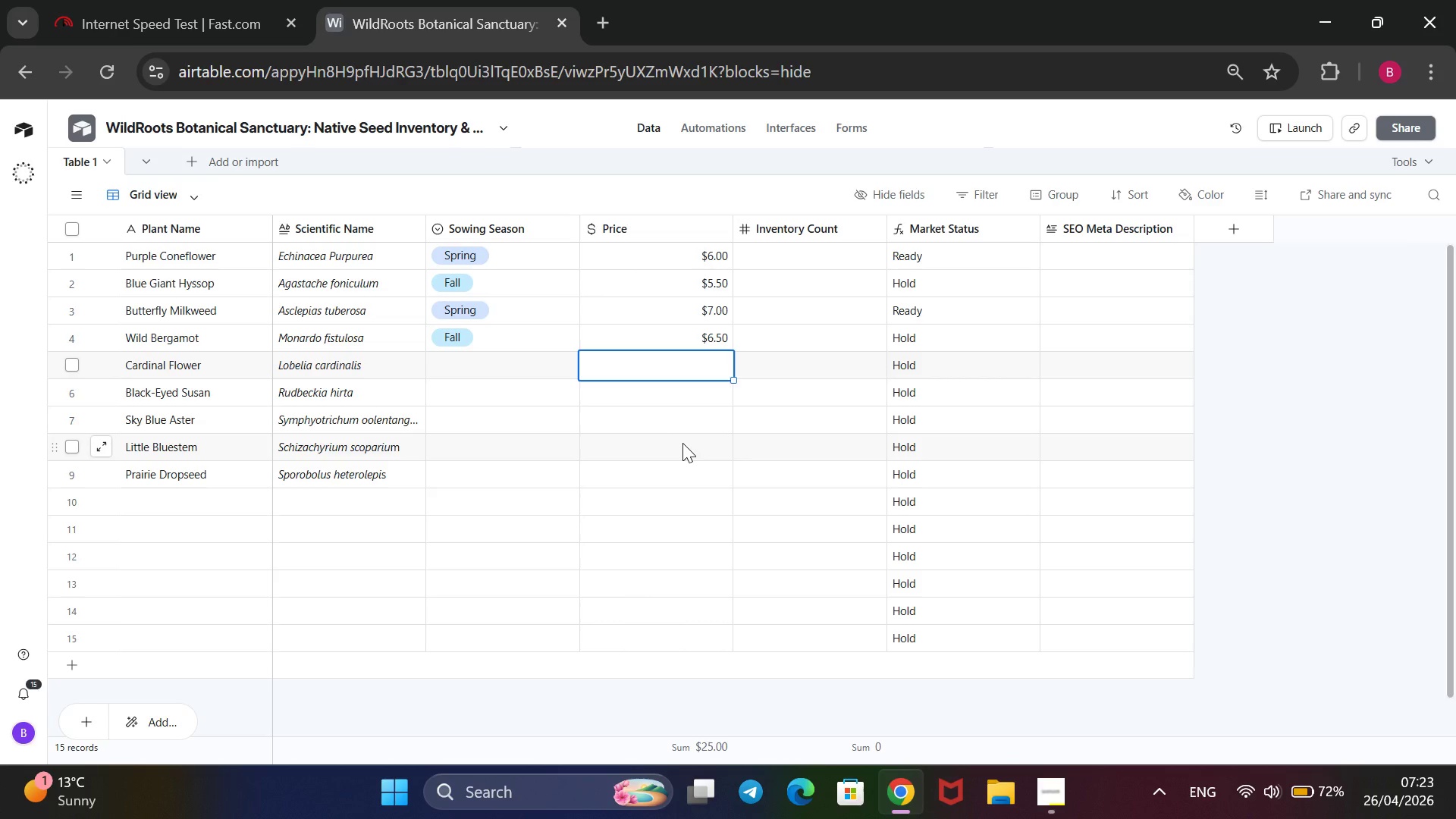 
key(8)
 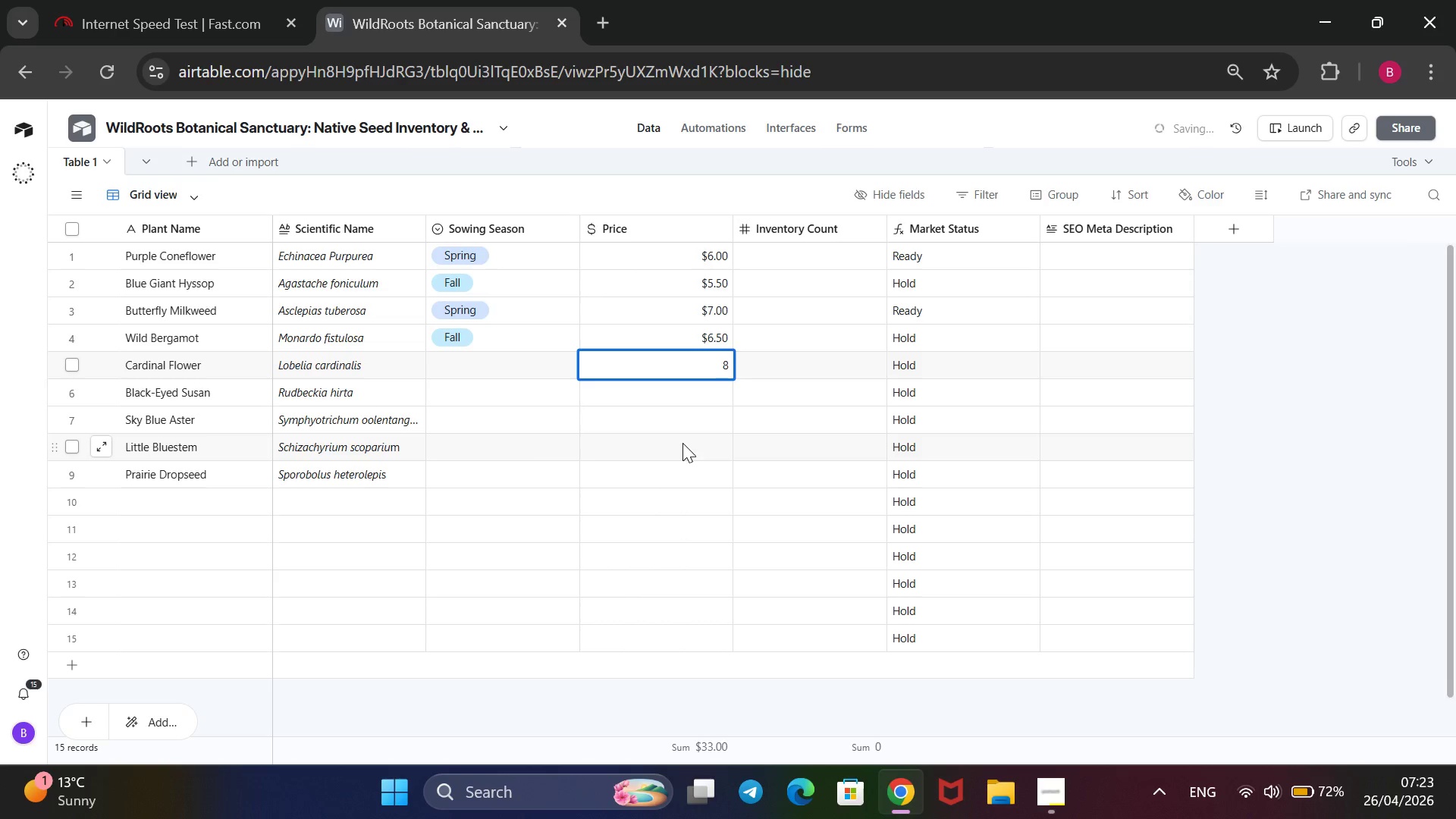 
key(ArrowRight)
 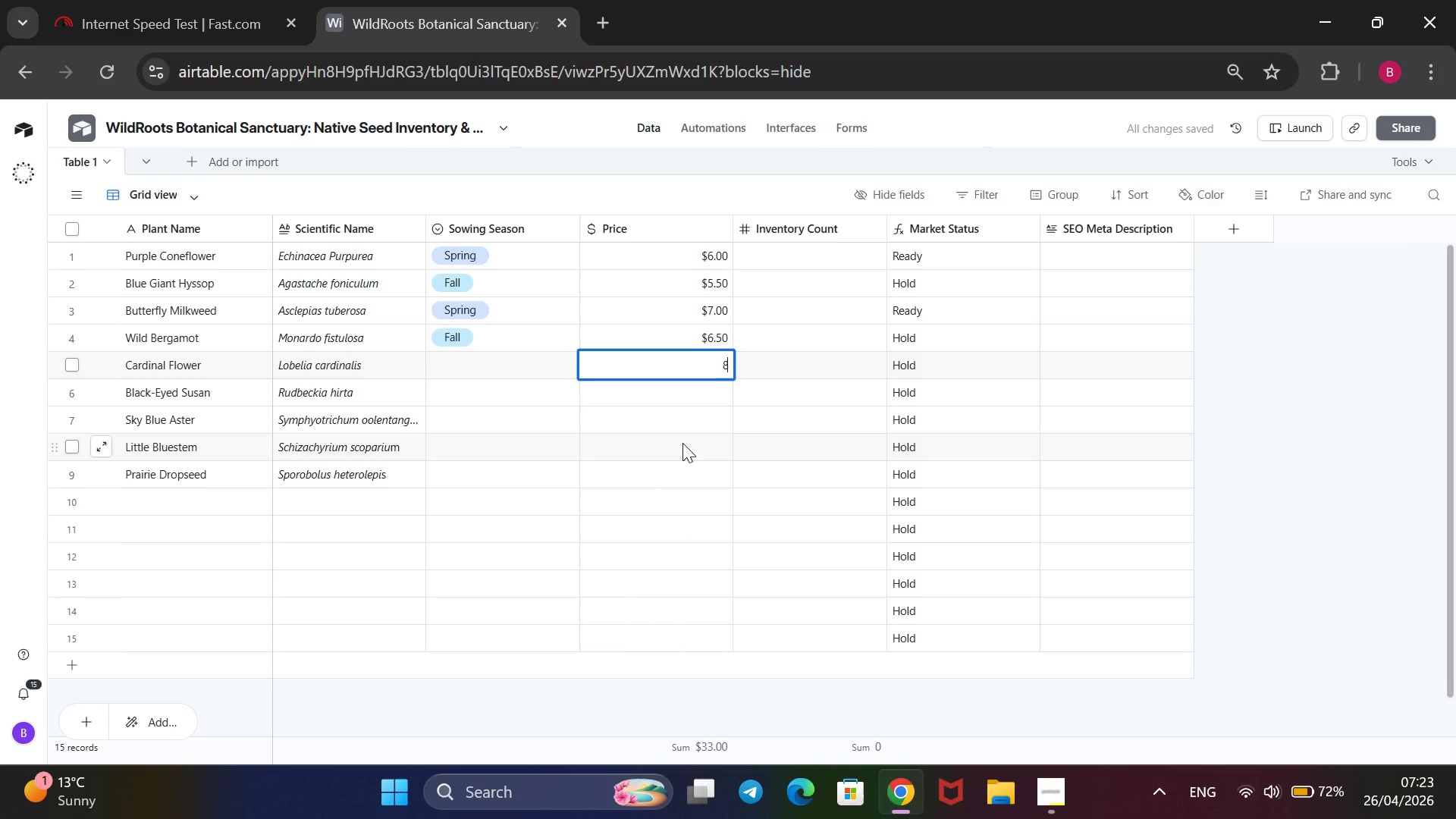 
key(Enter)
 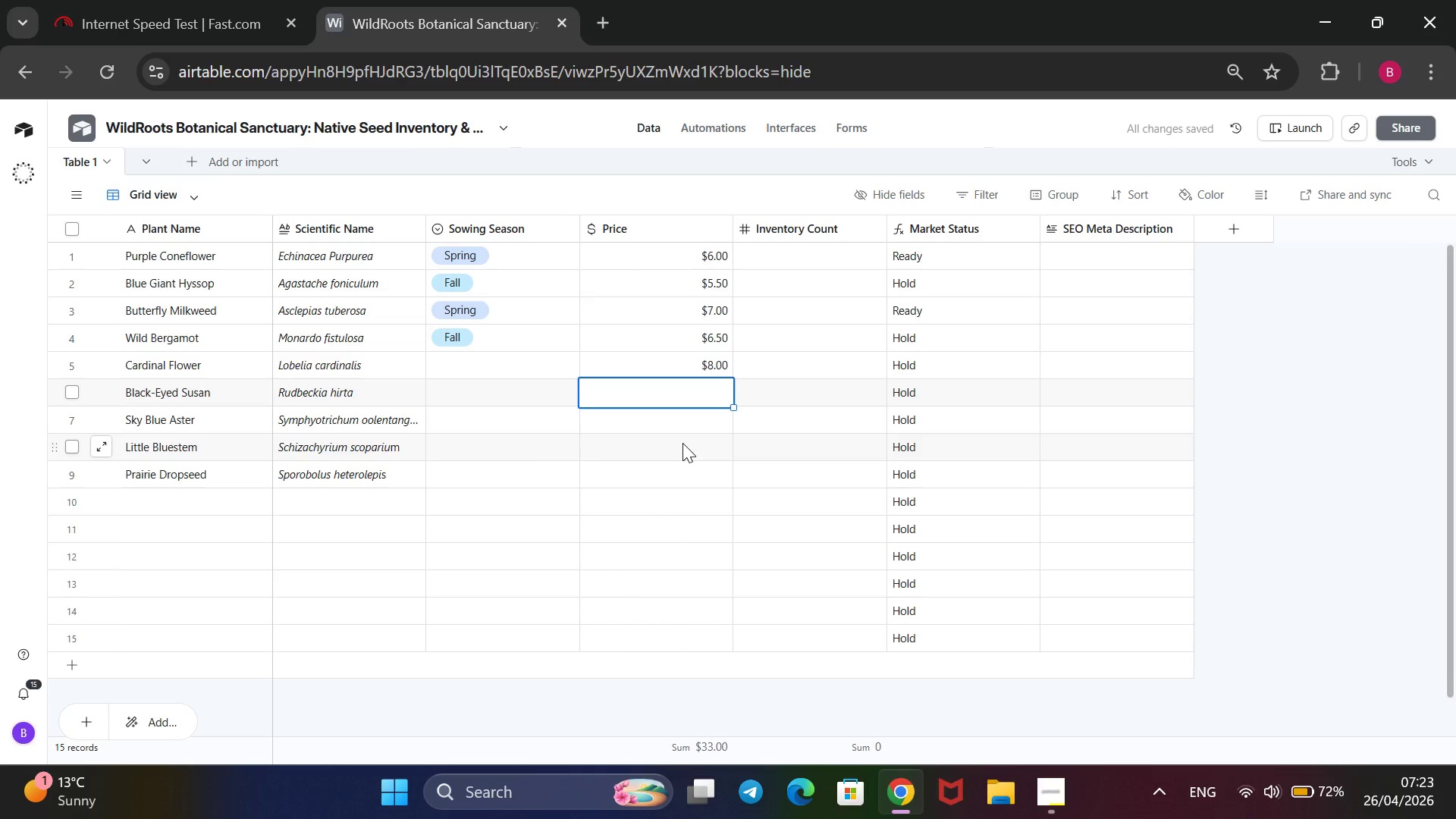 
type(4.50)
 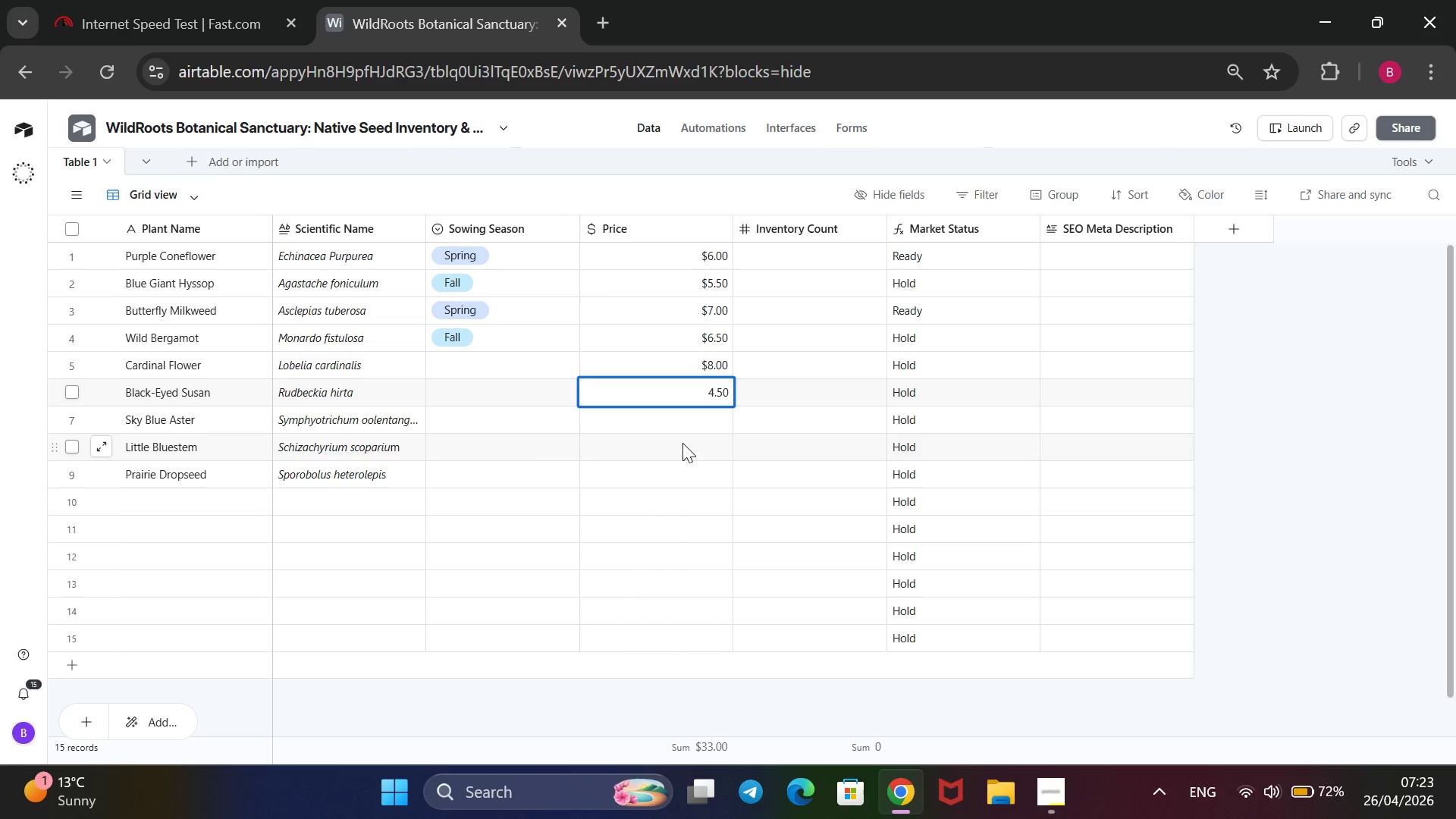 
key(Enter)
 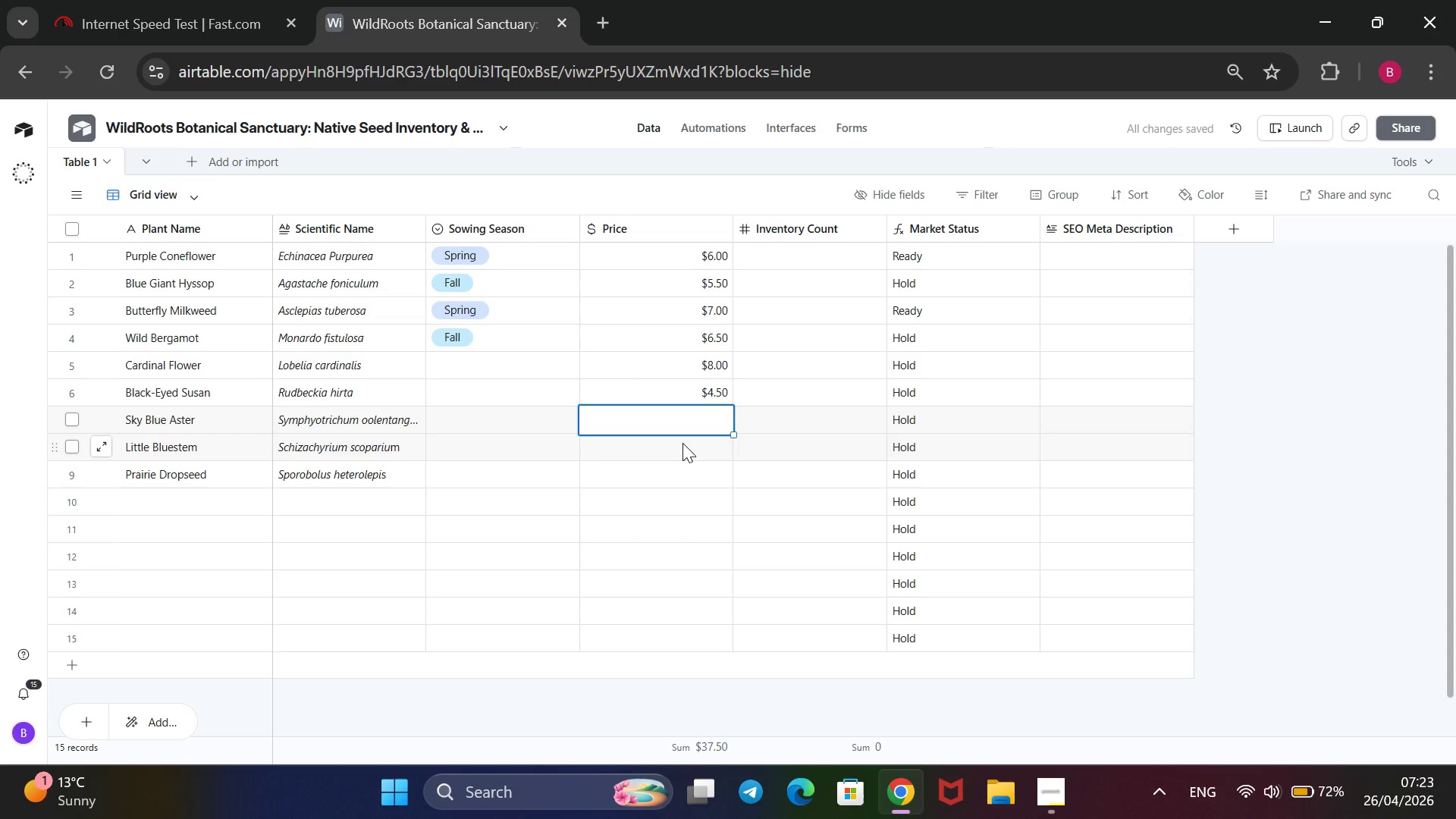 
key(6)
 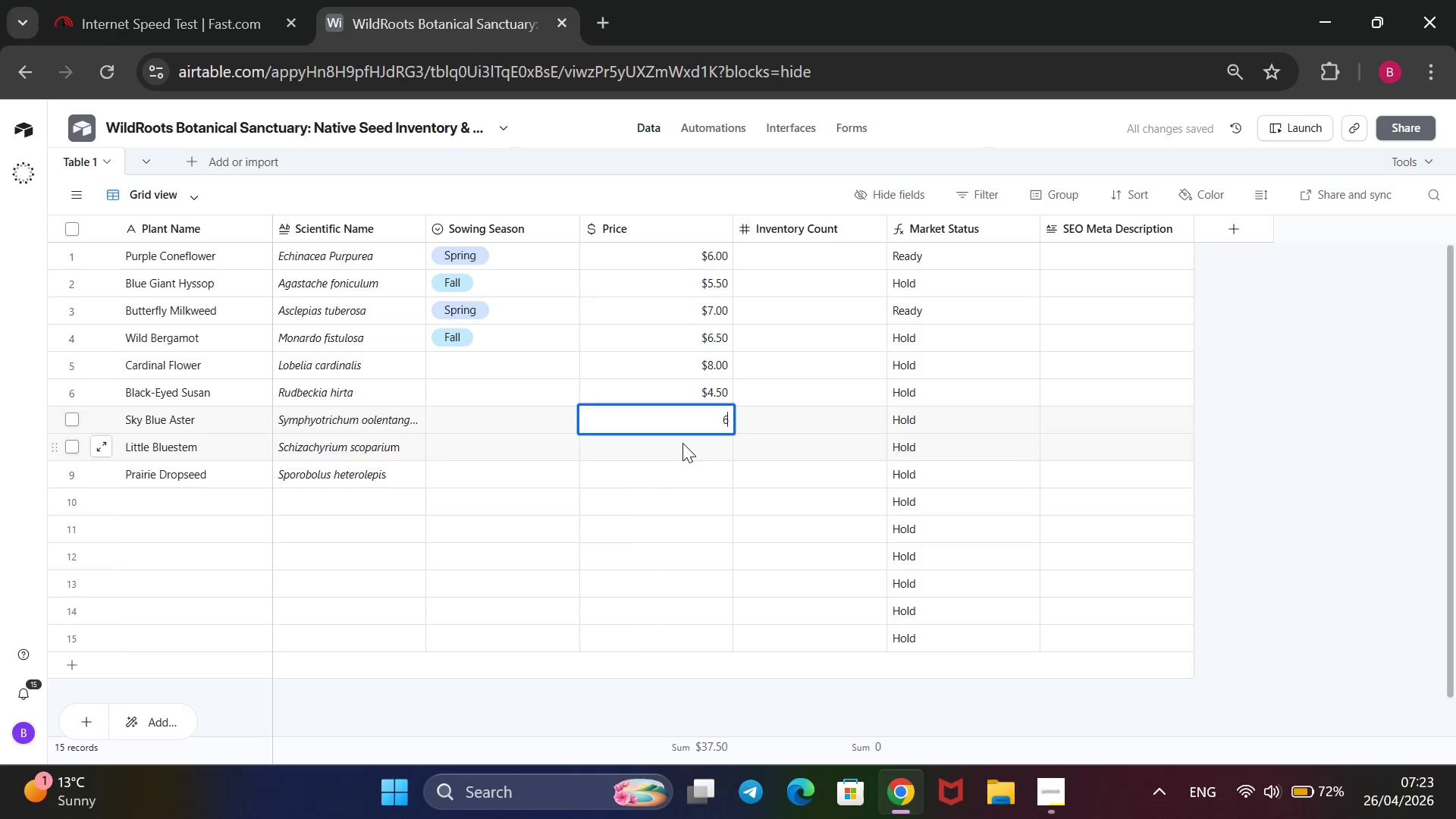 
key(Enter)
 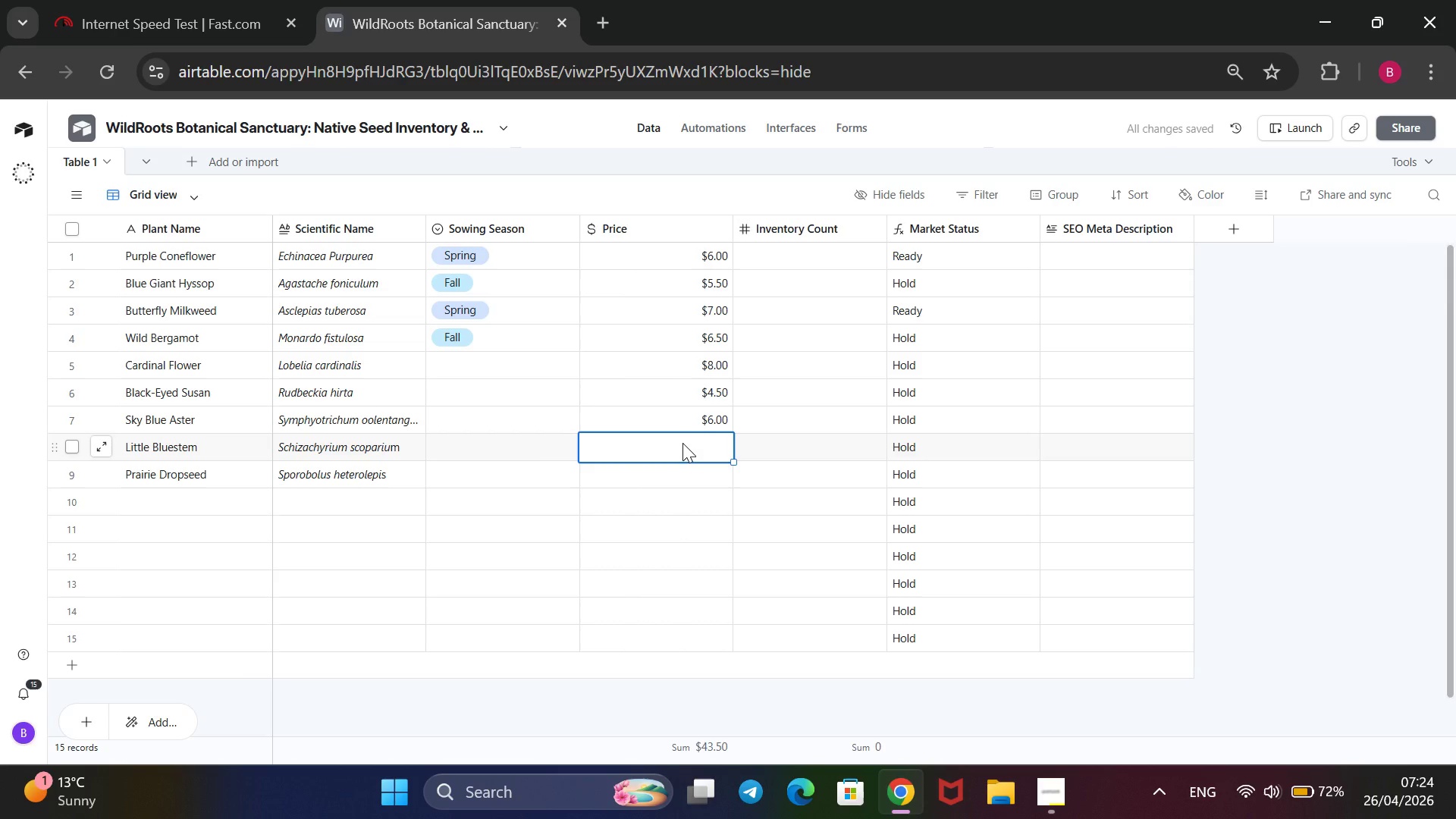 
type(5.50)
 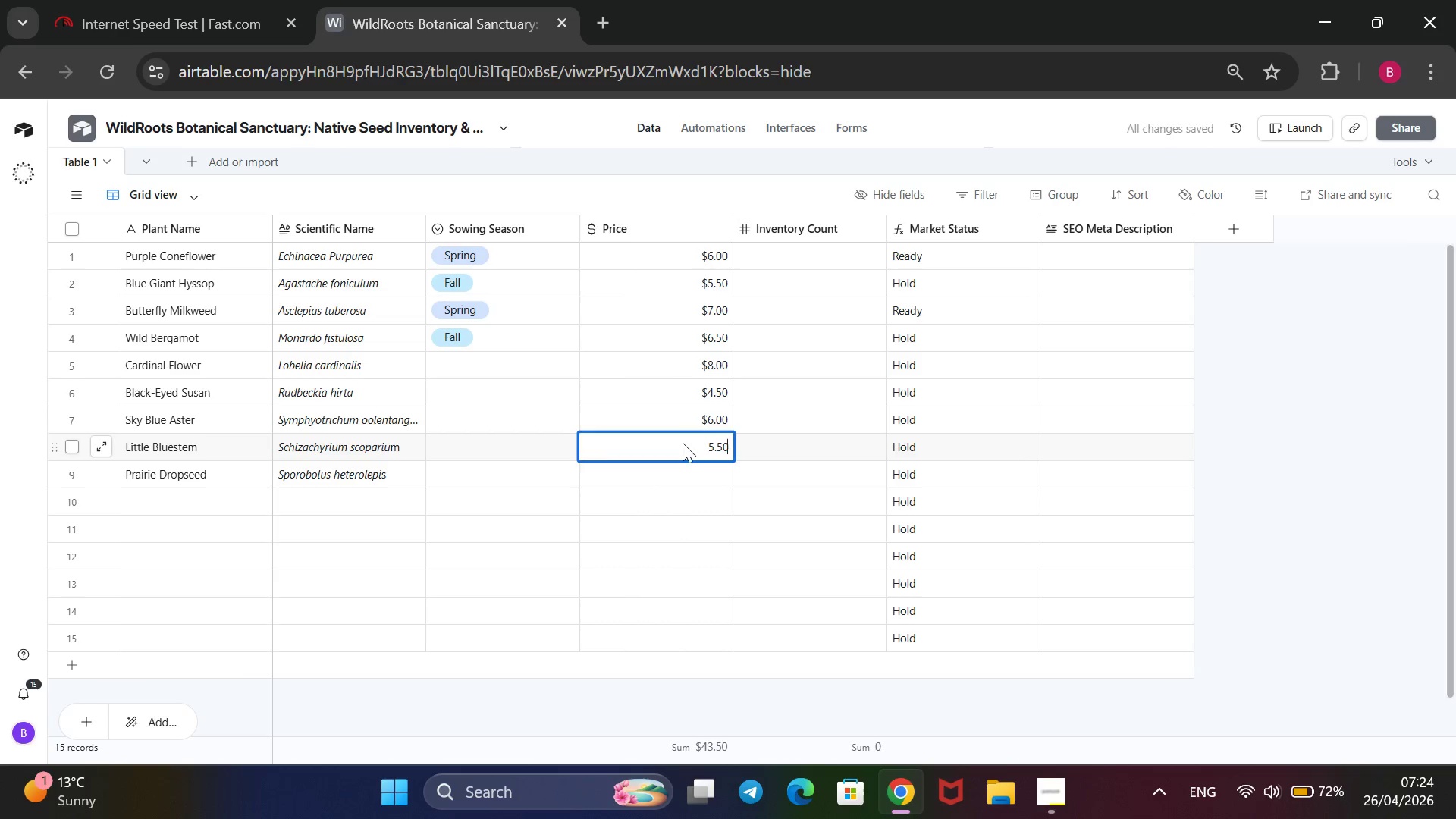 
key(Enter)
 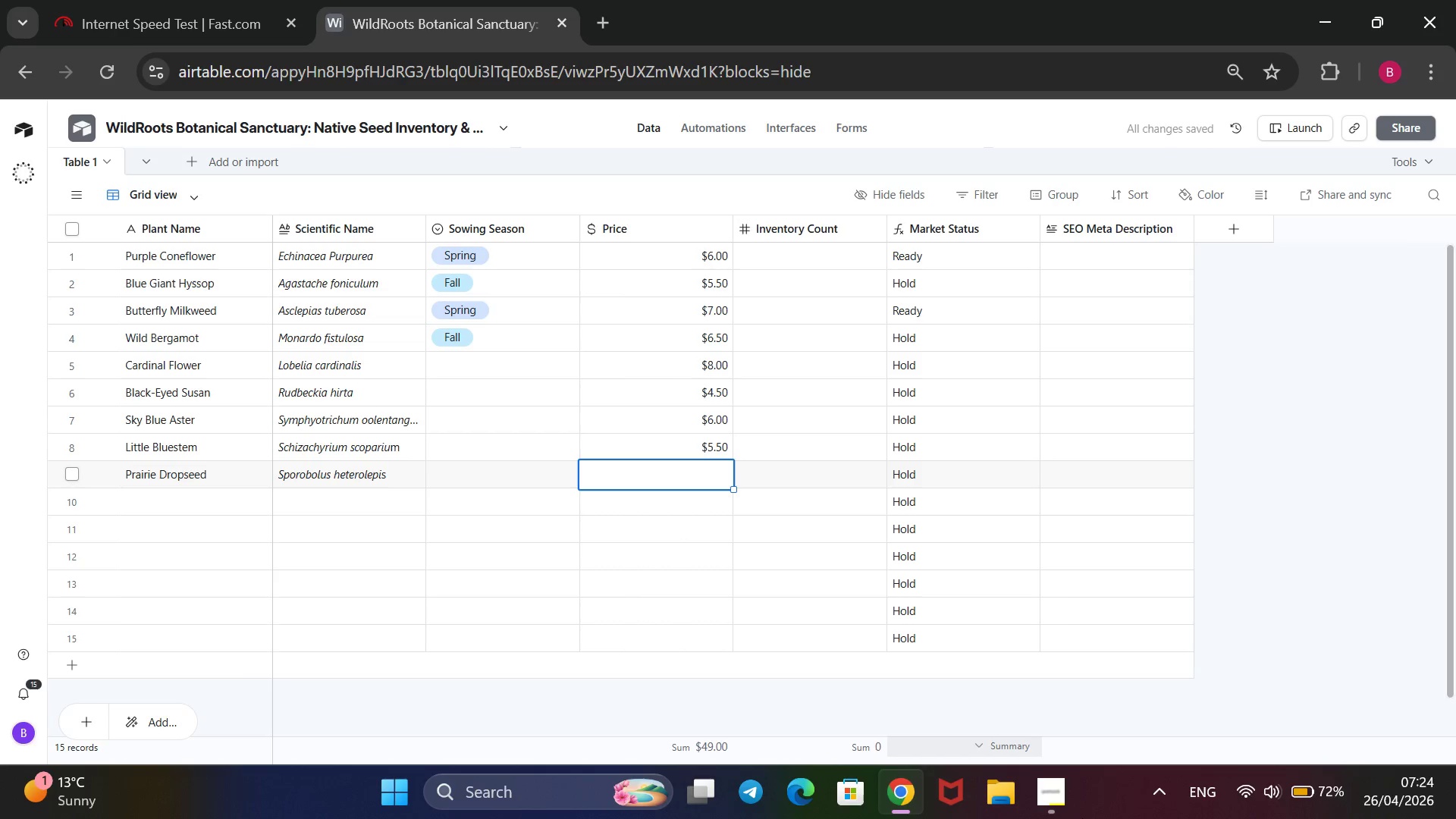 
left_click([1057, 811])